 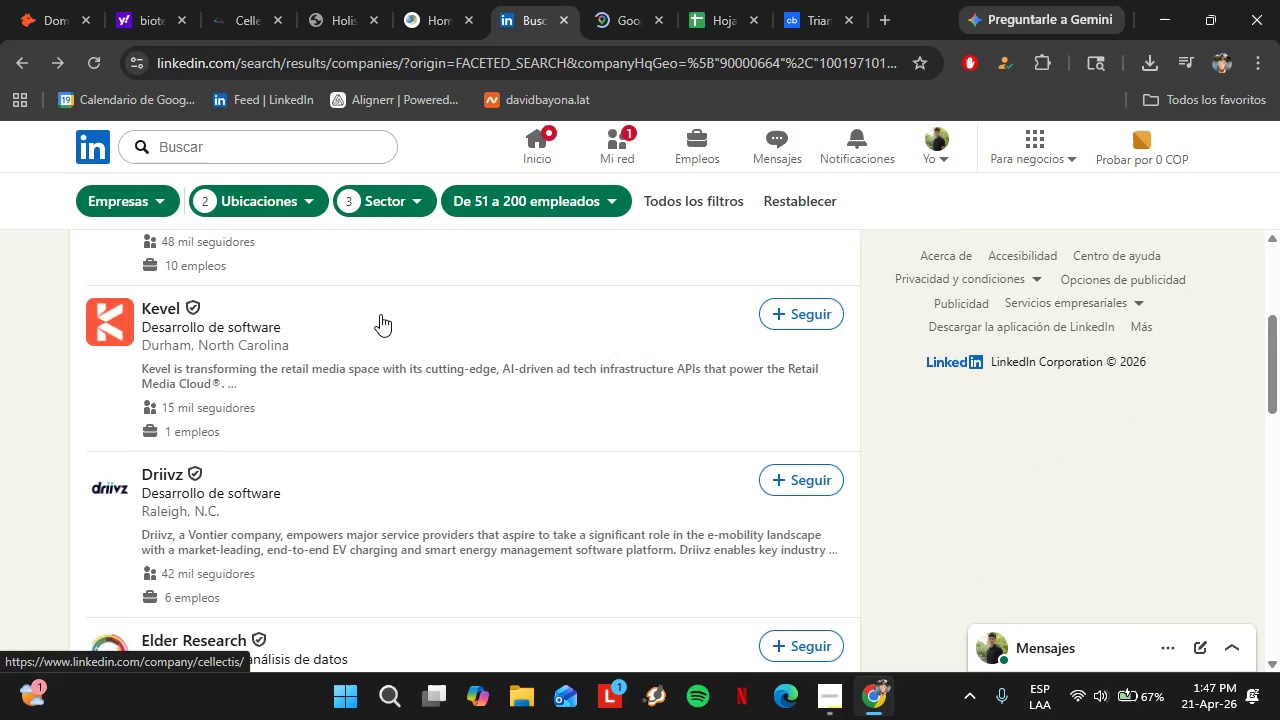 
right_click([149, 308])
 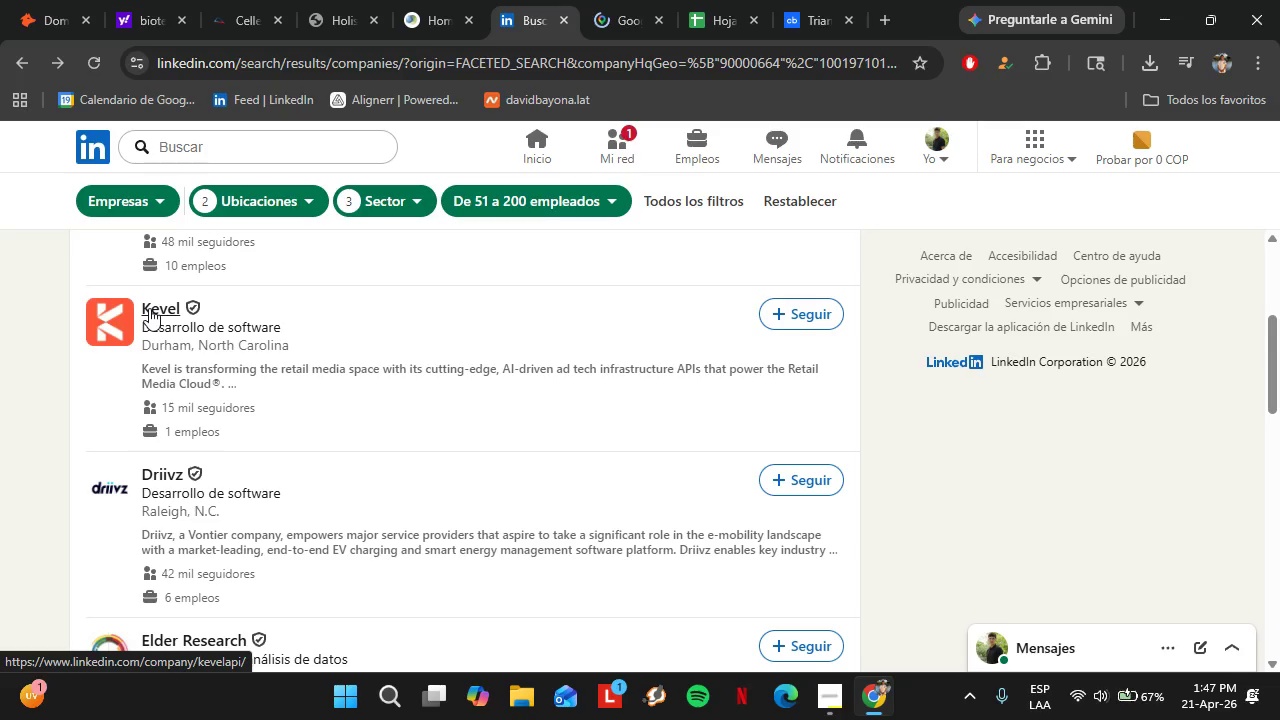 
scroll: coordinate [353, 477], scroll_direction: down, amount: 7.0
 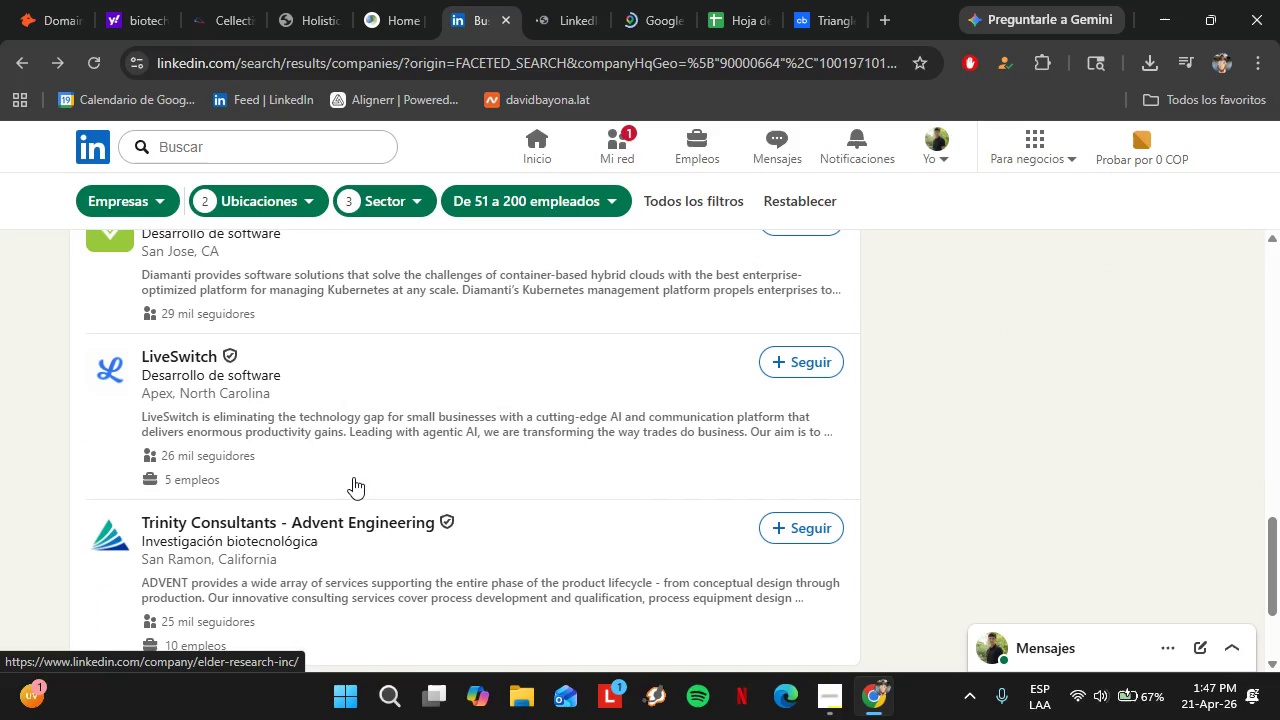 
scroll: coordinate [353, 477], scroll_direction: up, amount: 11.0
 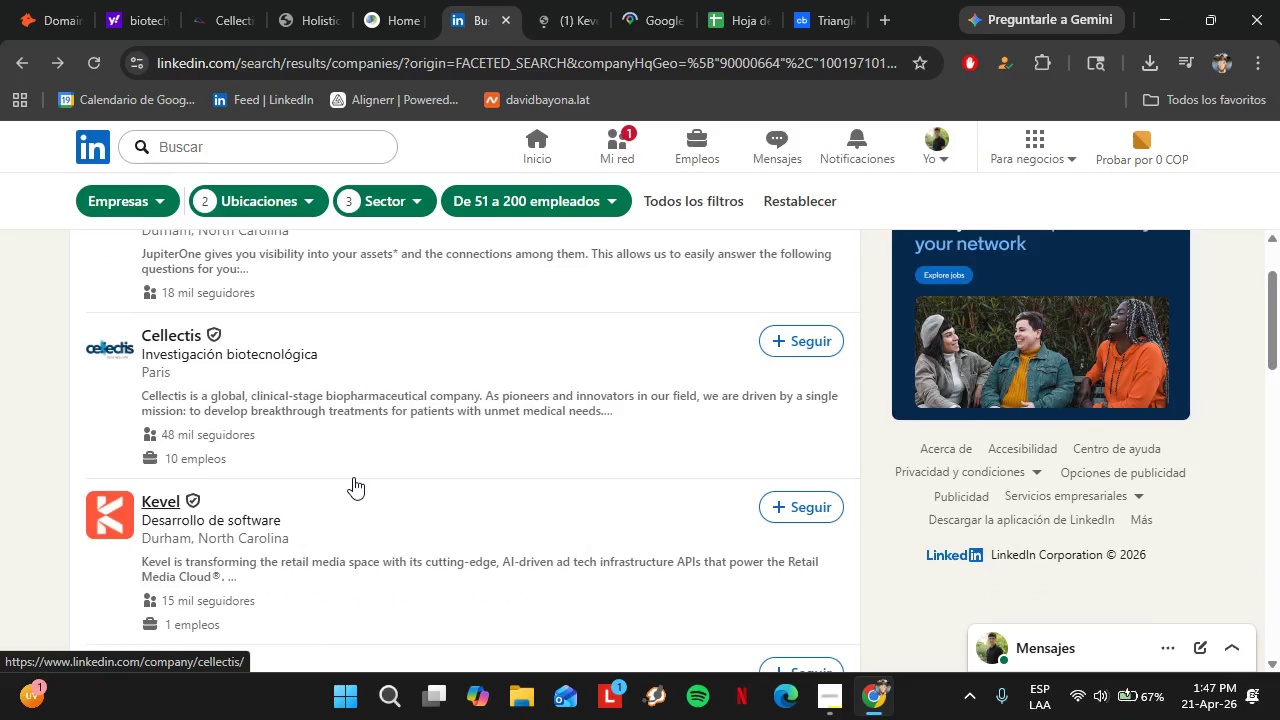 
scroll: coordinate [353, 477], scroll_direction: down, amount: 1.0
 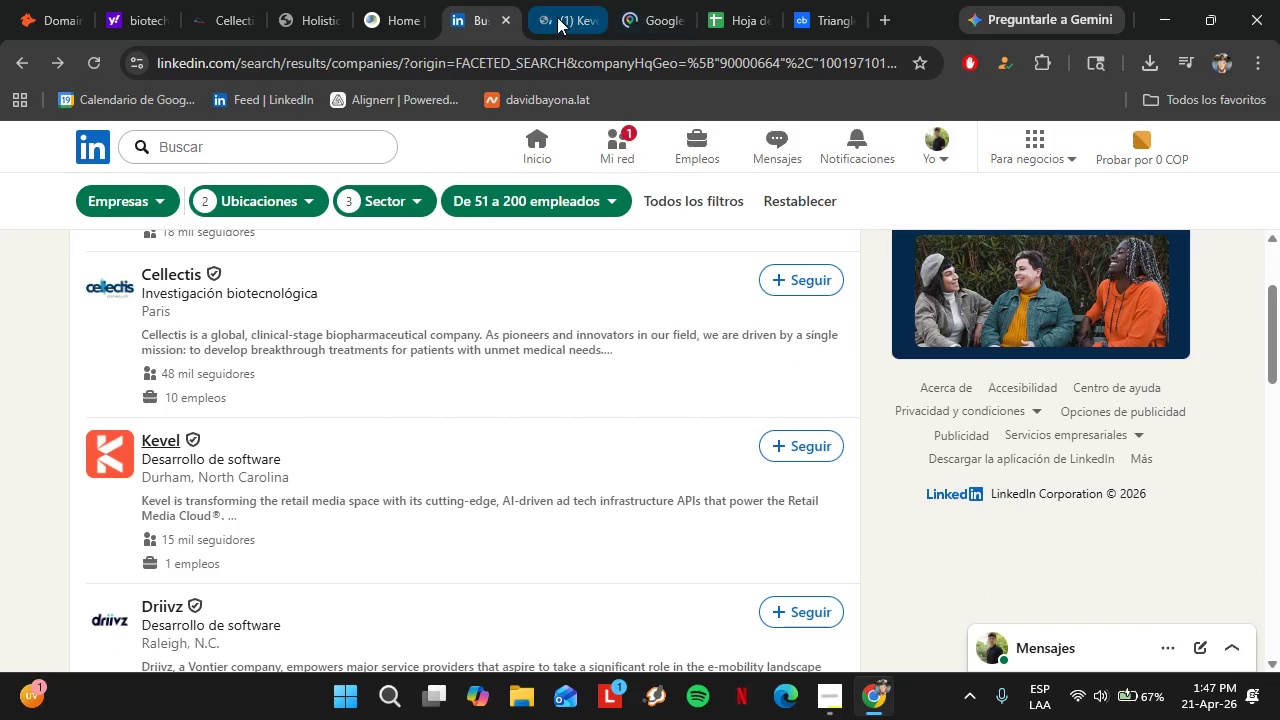 
left_click([557, 17])
 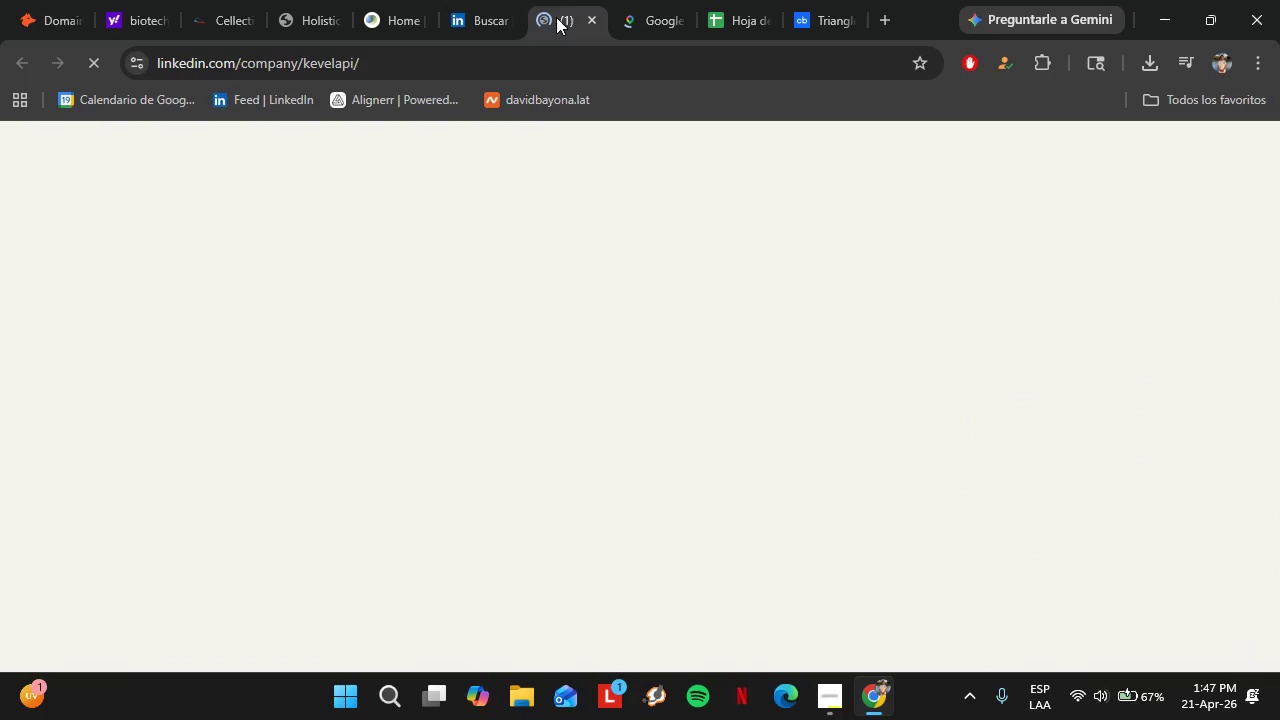 
scroll: coordinate [330, 427], scroll_direction: down, amount: 4.0
 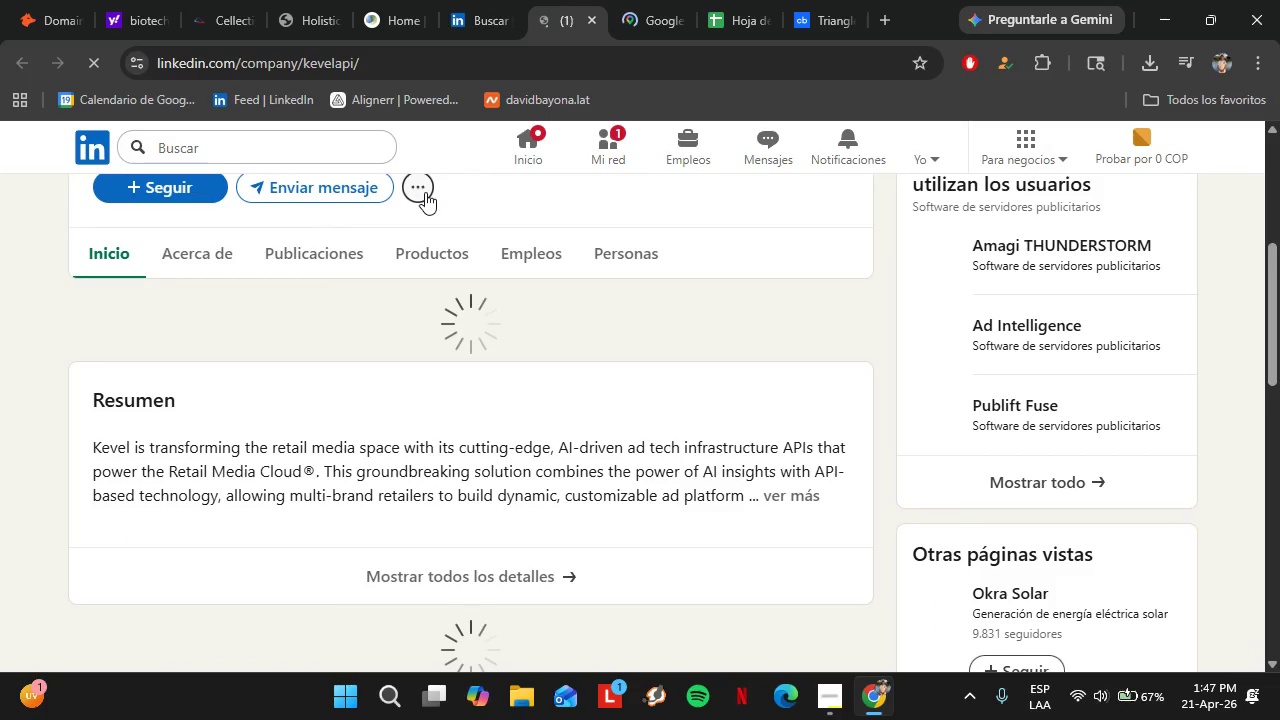 
left_click([425, 192])
 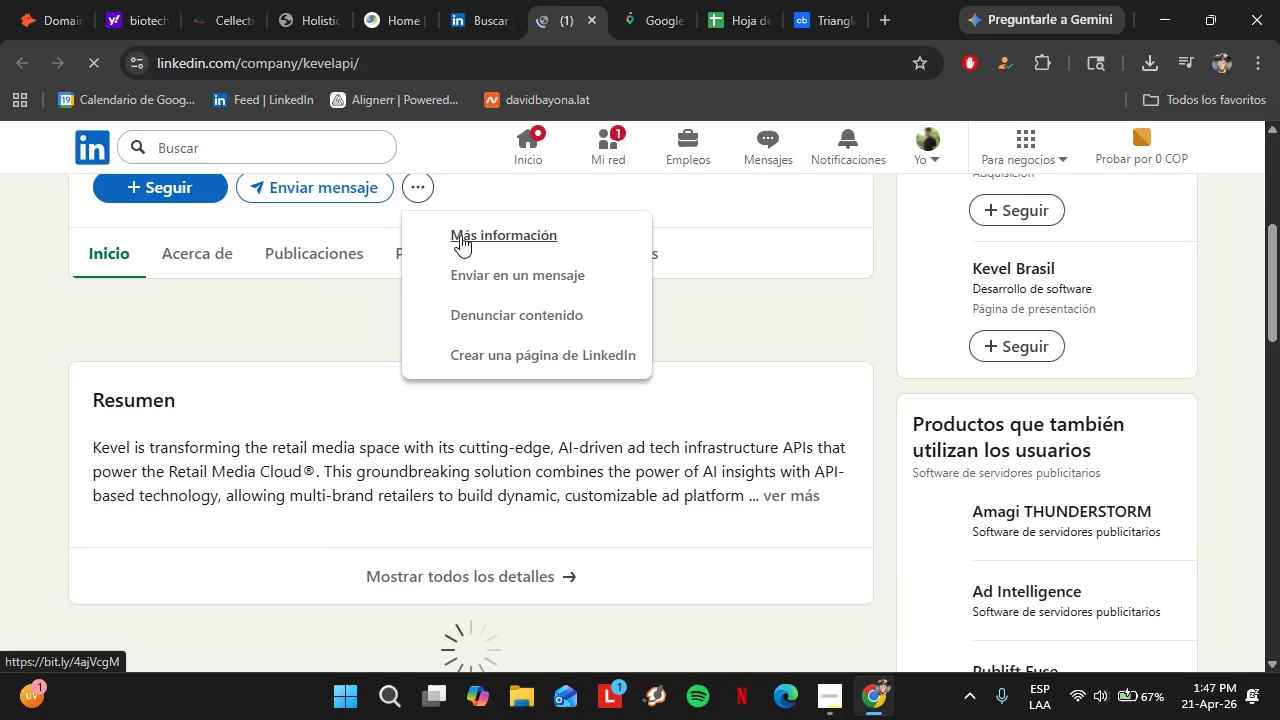 
left_click([460, 235])
 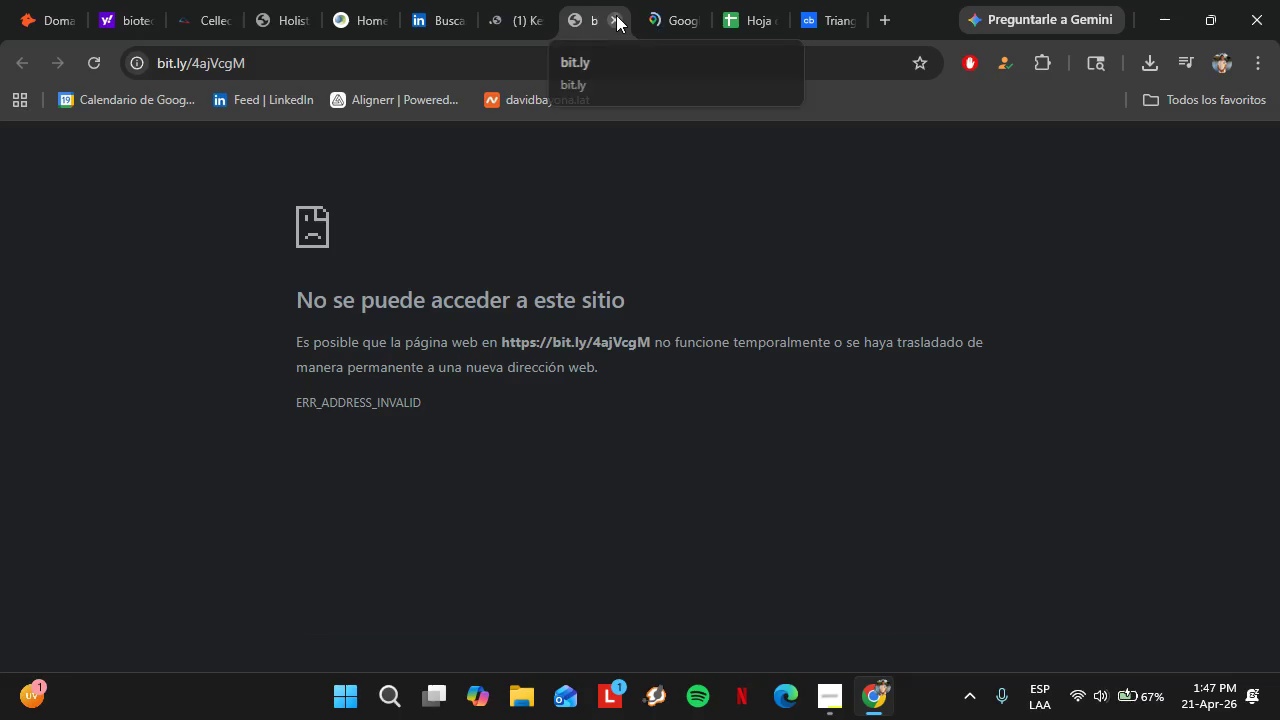 
wait(5.69)
 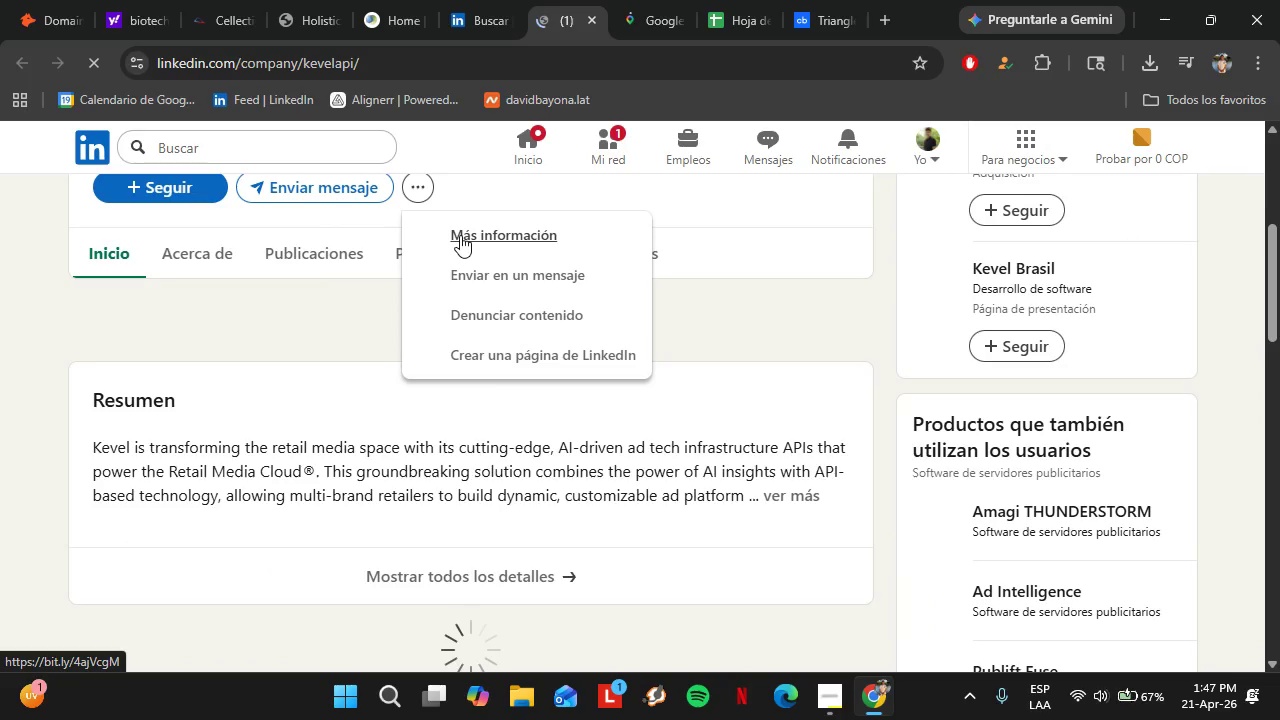 
left_click([213, 262])
 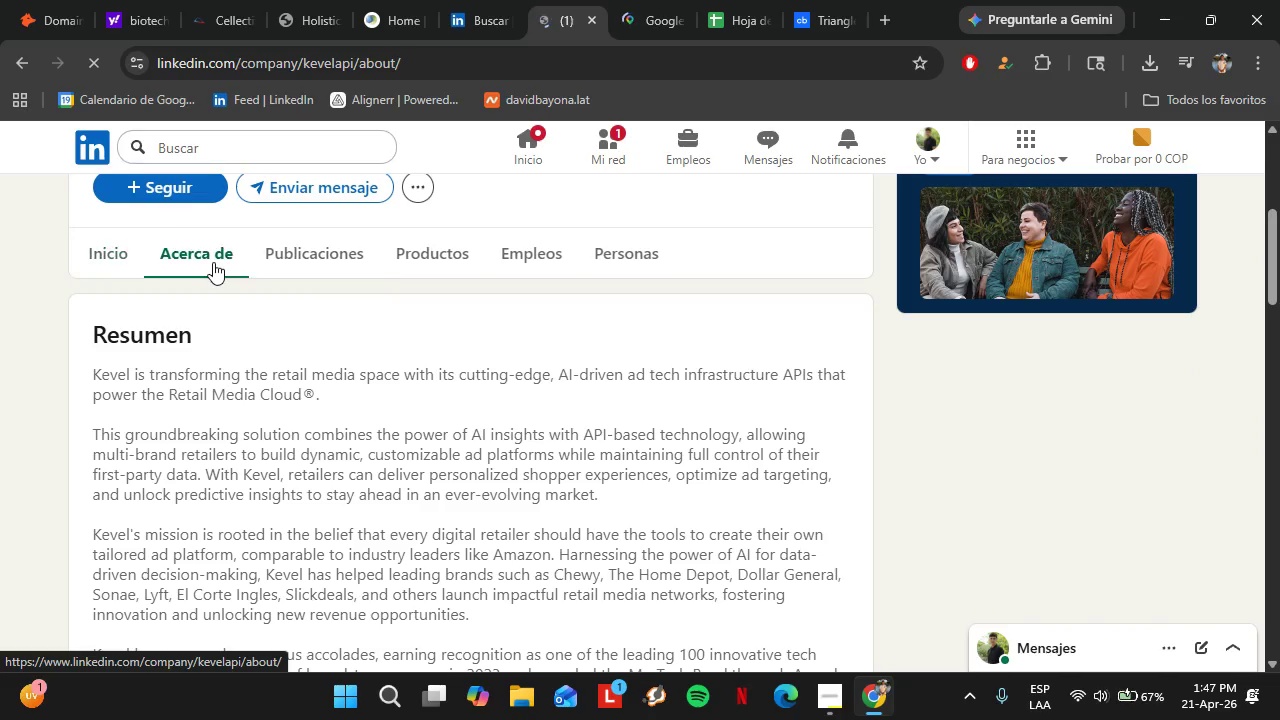 
scroll: coordinate [220, 289], scroll_direction: down, amount: 2.0
 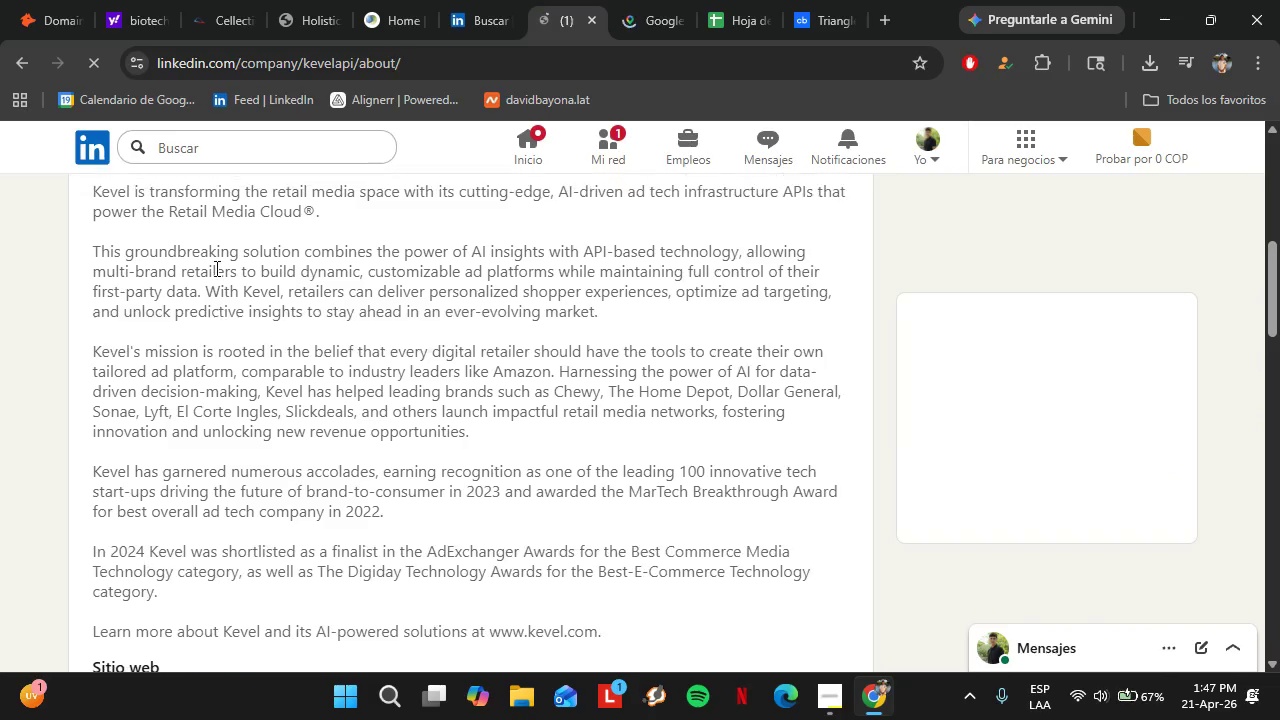 
scroll: coordinate [220, 289], scroll_direction: up, amount: 1.0
 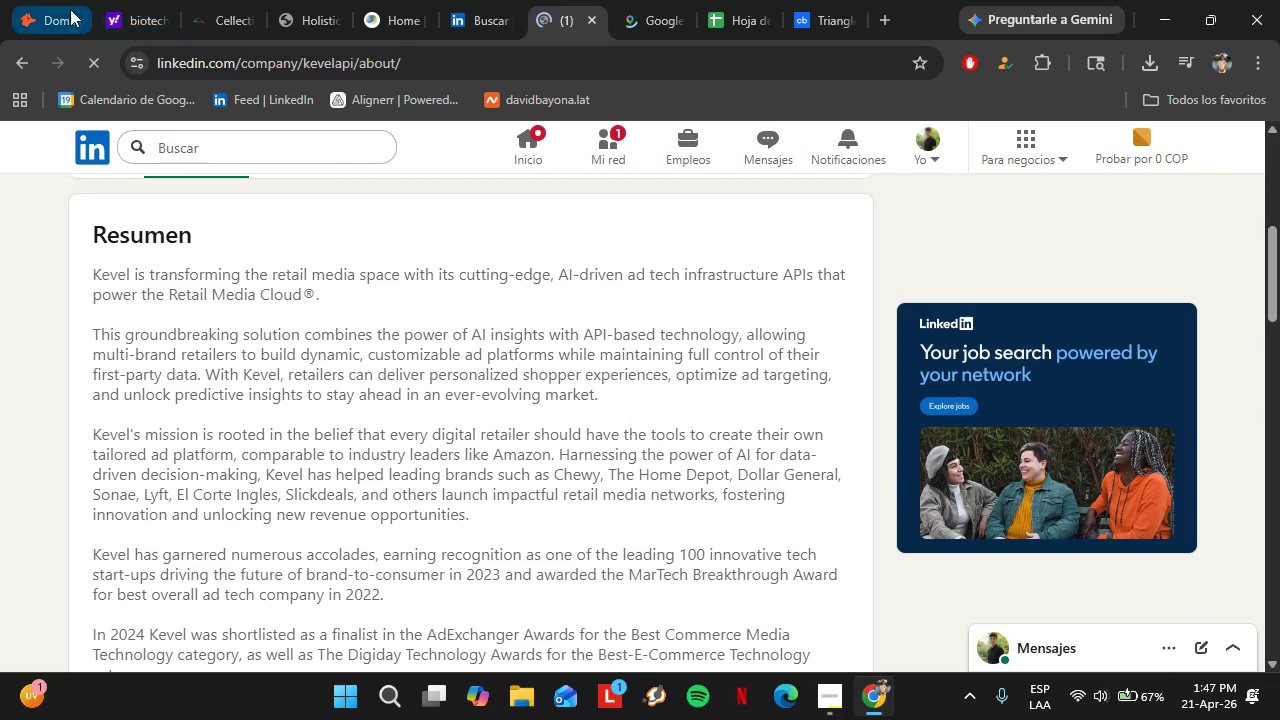 
mouse_move([54, 30])
 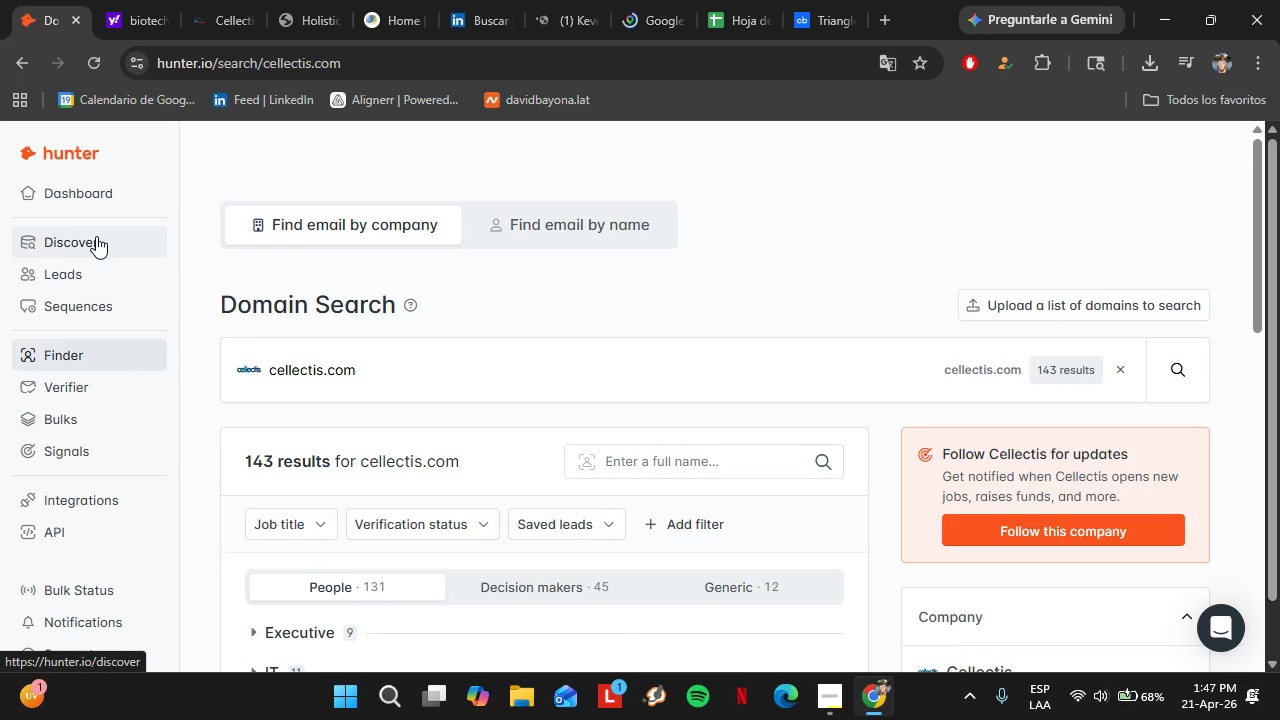 
wait(7.52)
 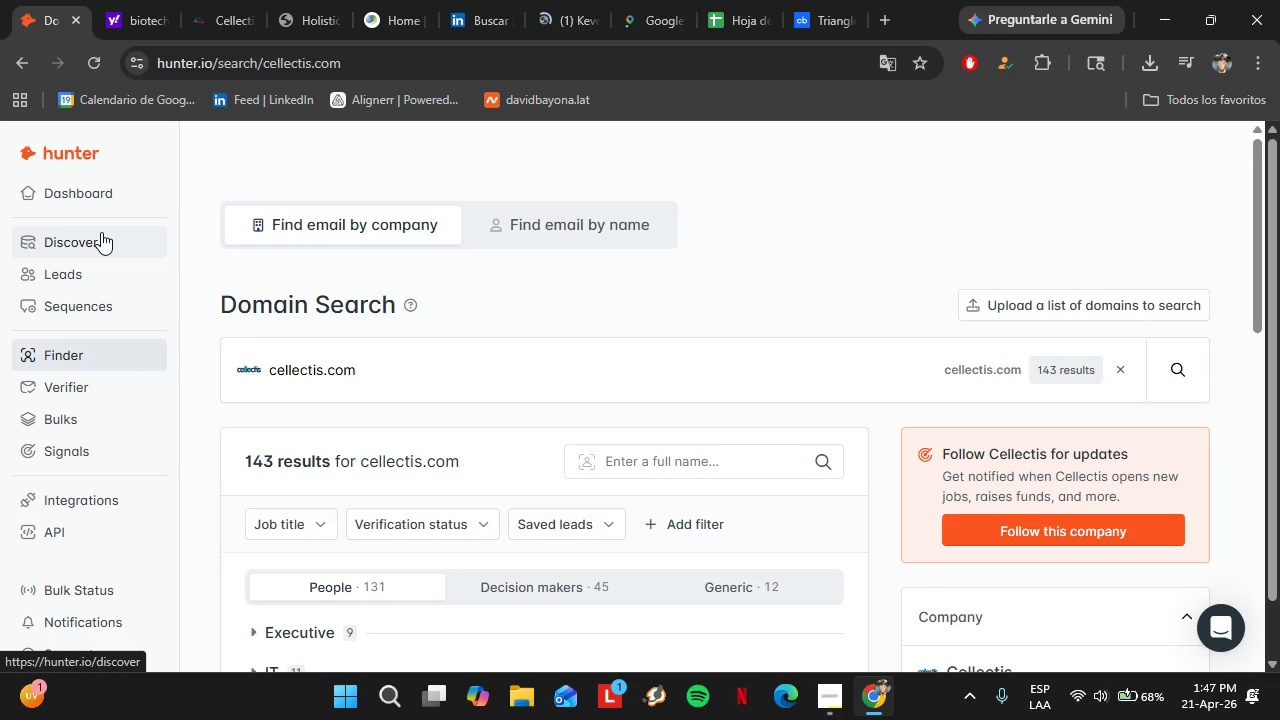 
left_click([89, 250])
 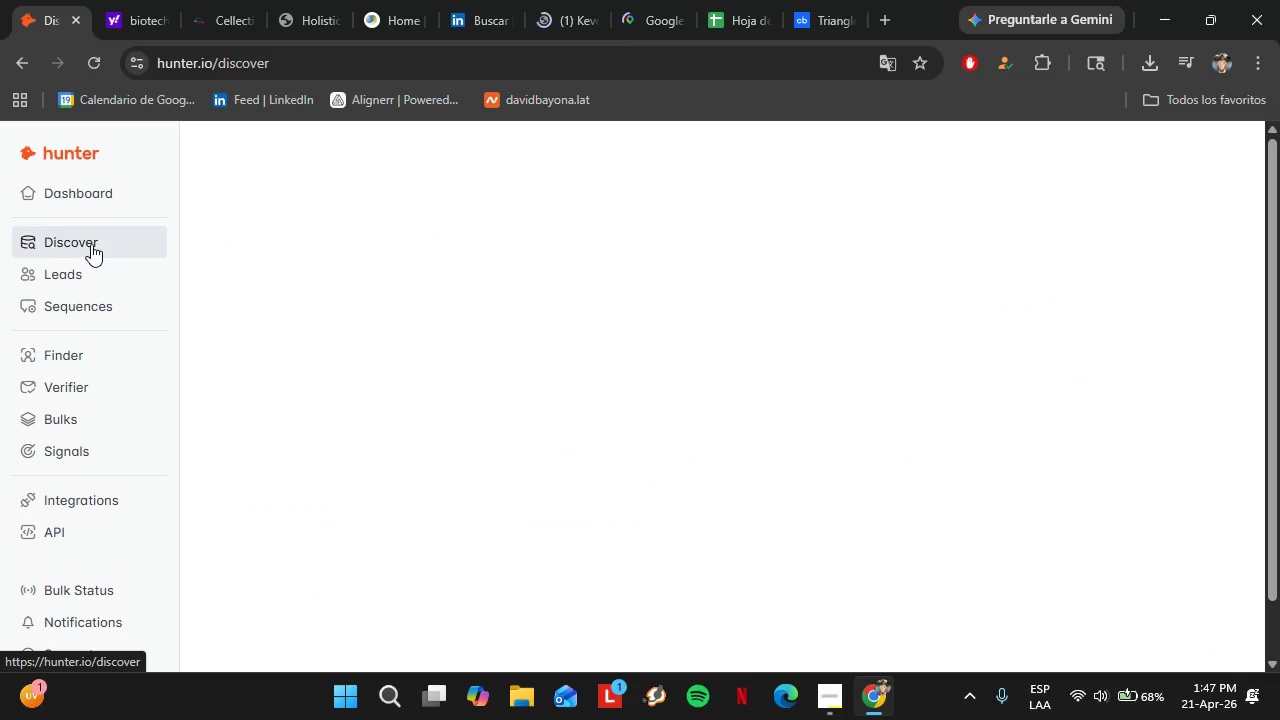 
wait(14.19)
 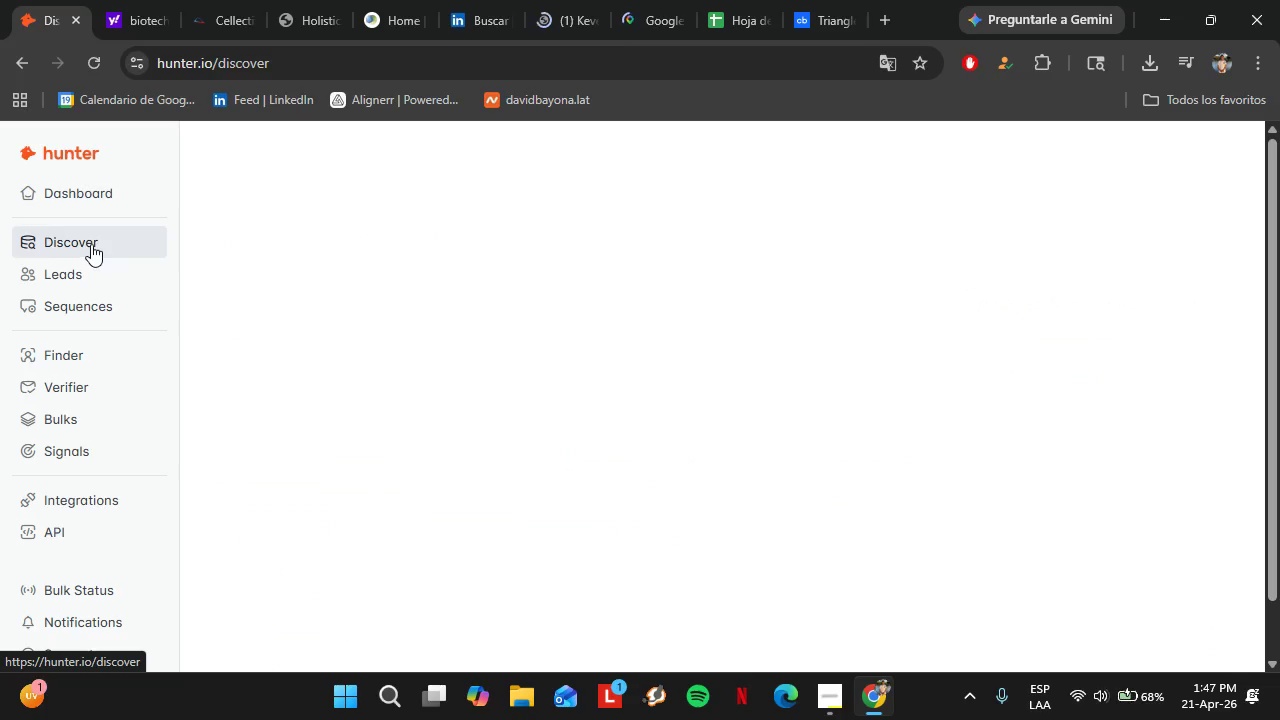 
left_click([56, 422])
 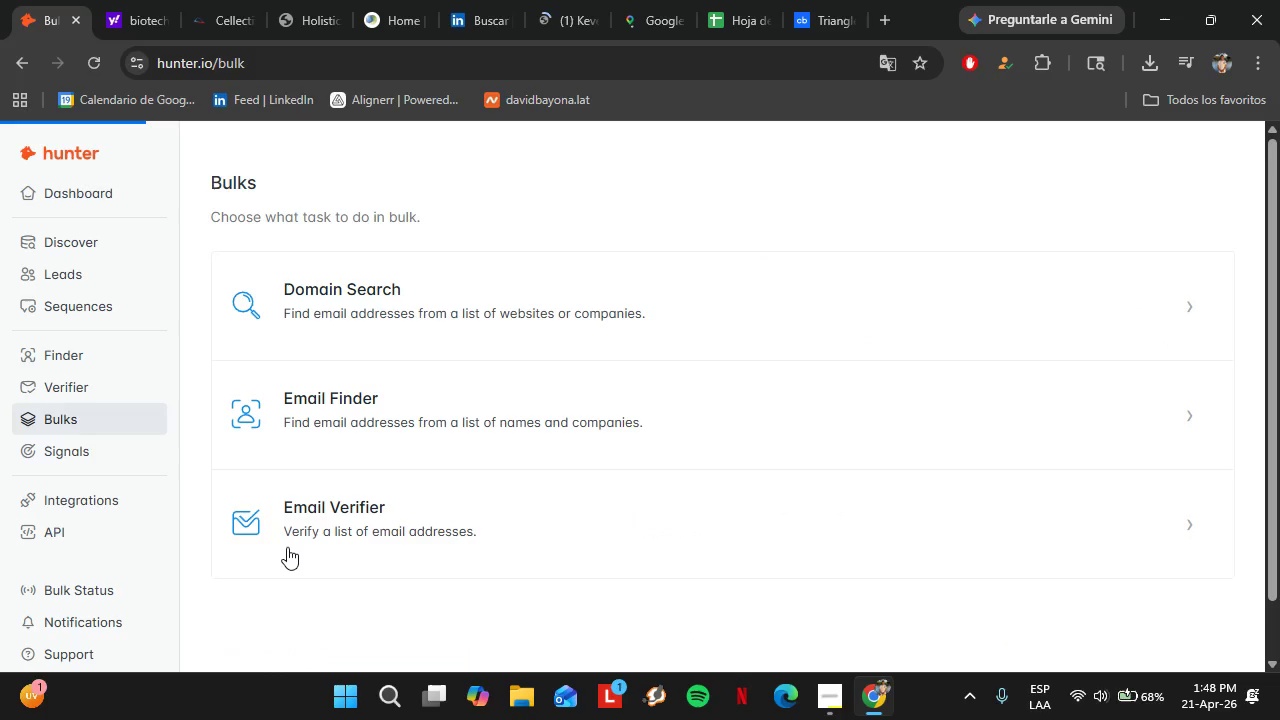 
wait(11.84)
 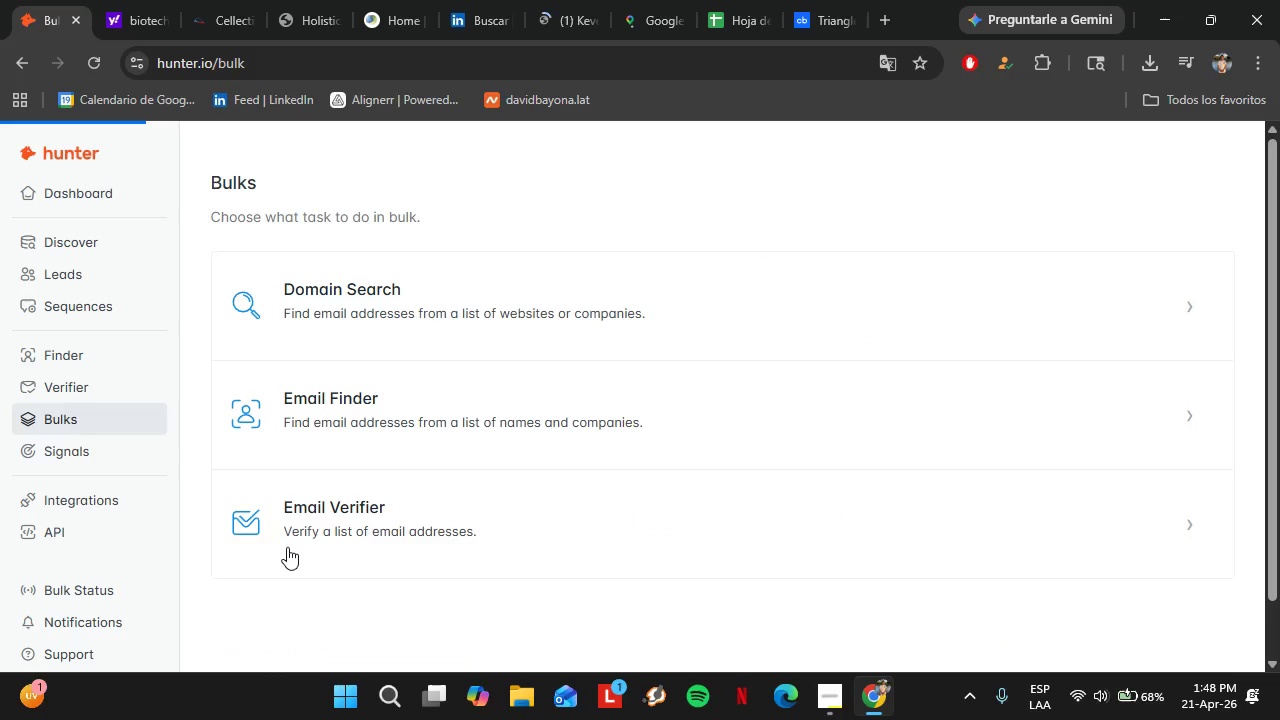 
left_click([454, 319])
 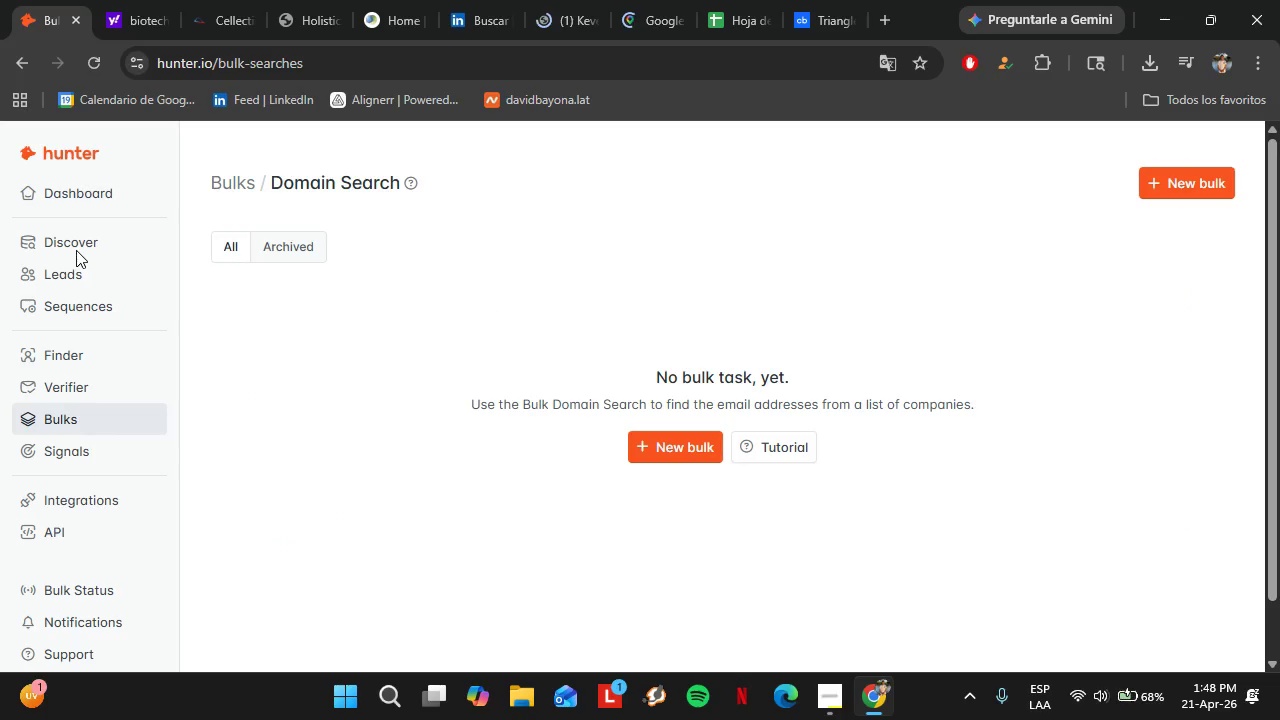 
wait(7.95)
 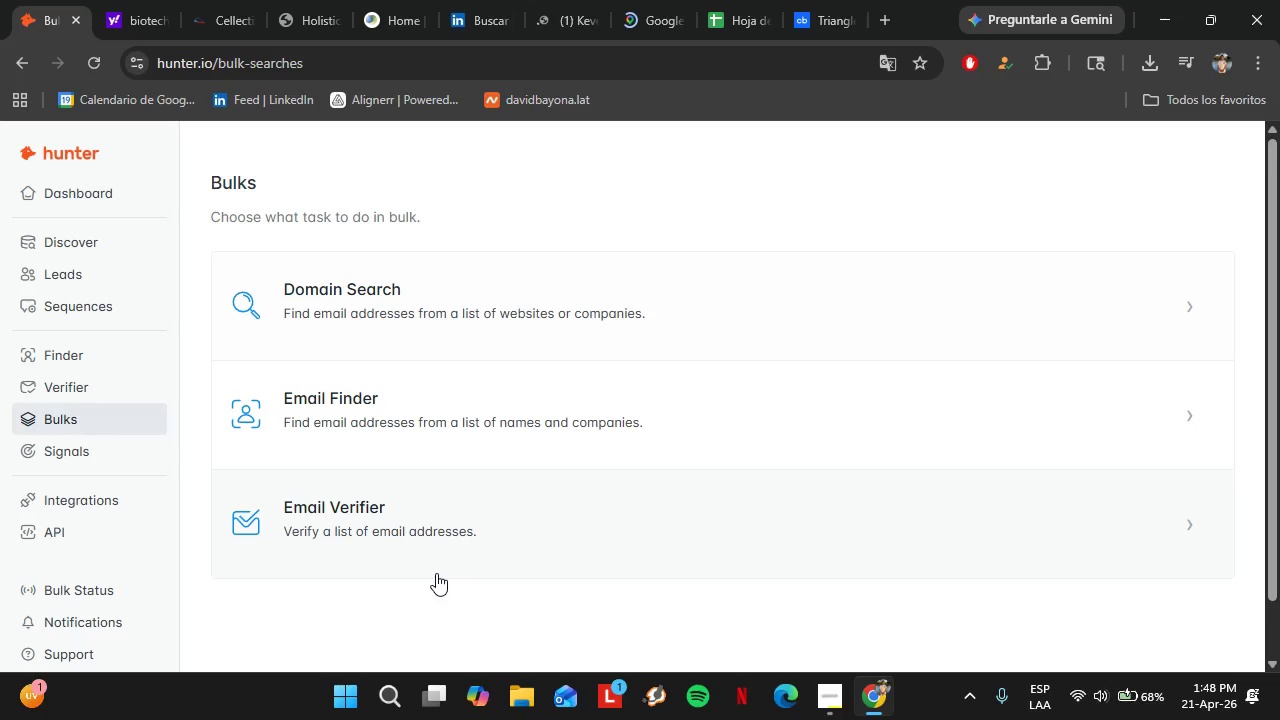 
left_click([83, 195])
 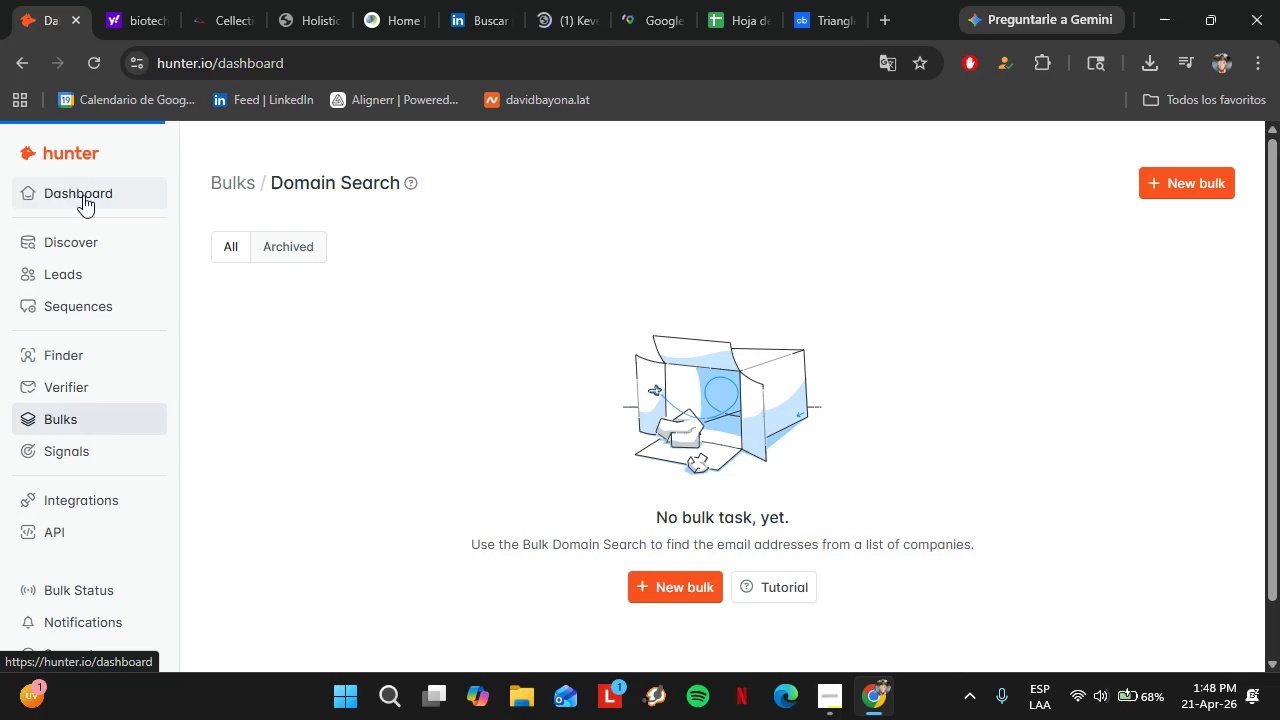 
wait(7.97)
 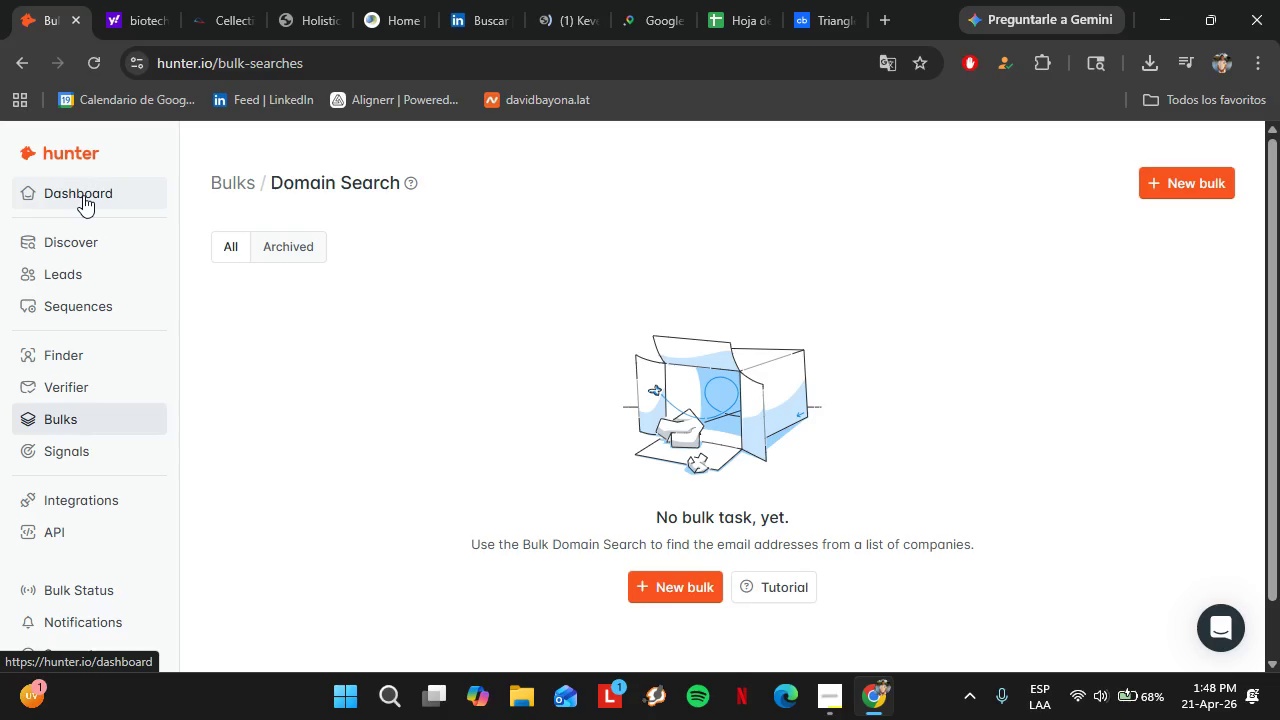 
scroll: coordinate [441, 255], scroll_direction: down, amount: 1.0
 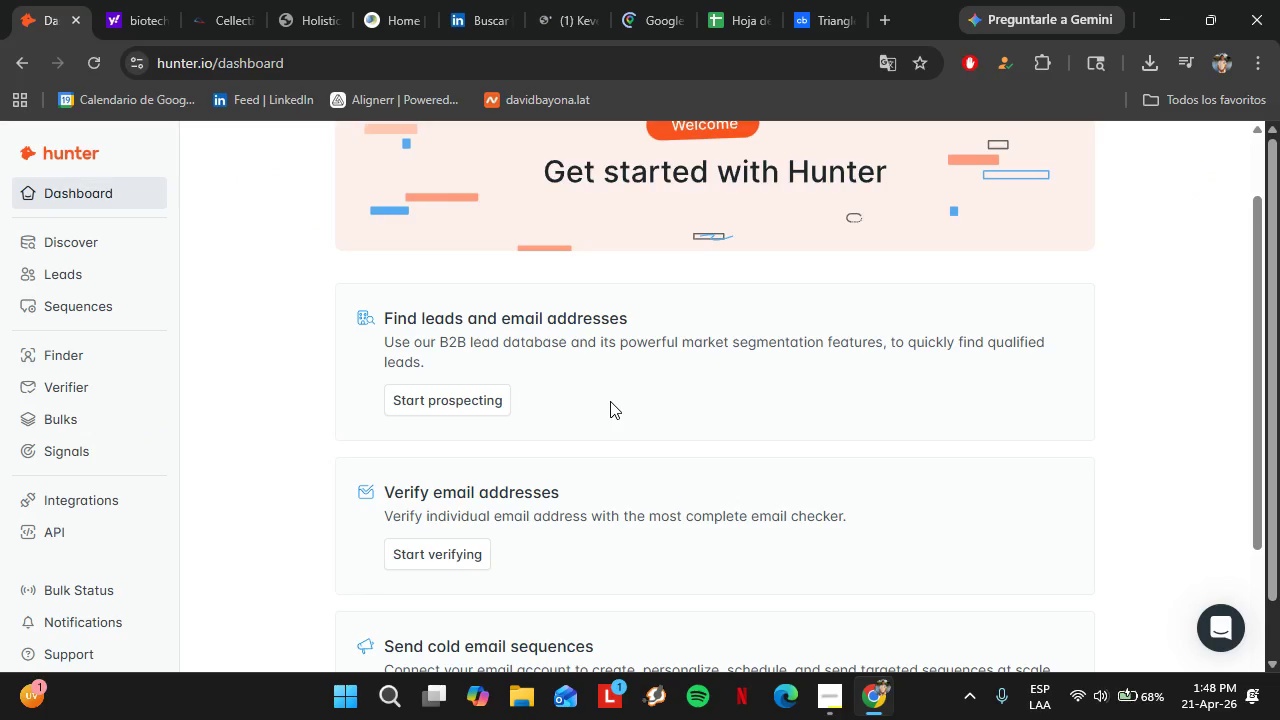 
left_click([435, 392])
 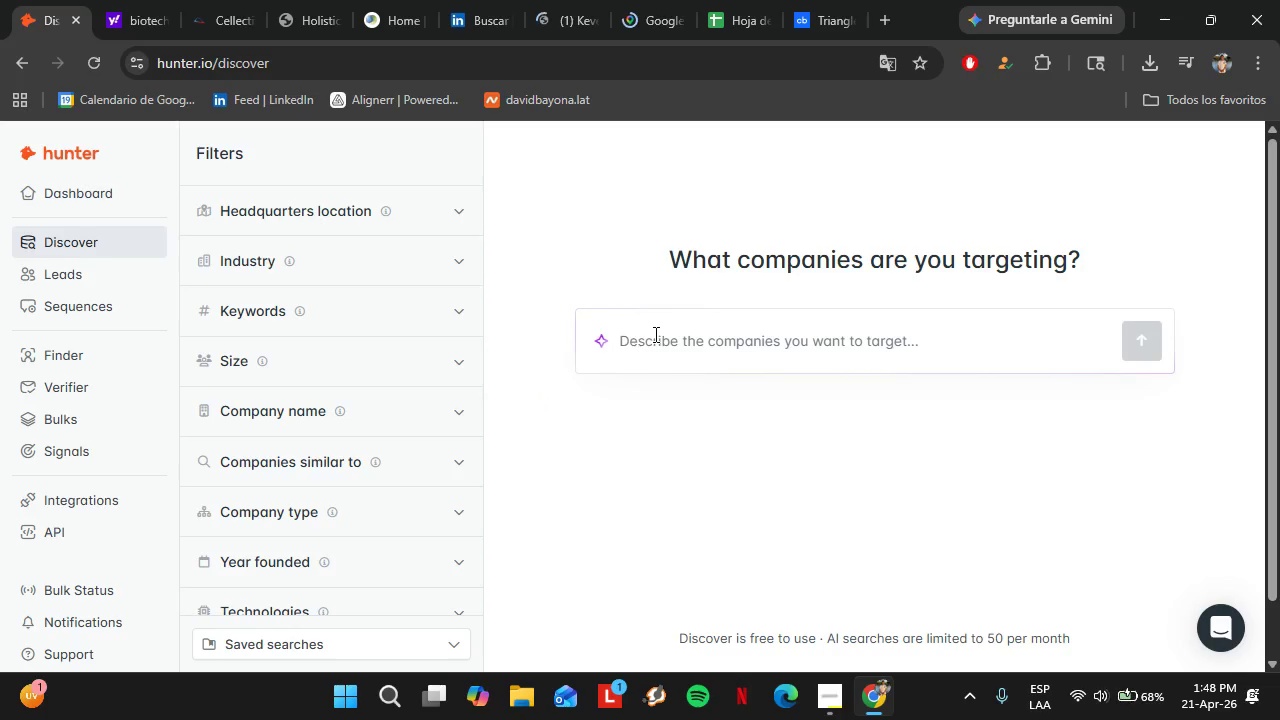 
wait(6.62)
 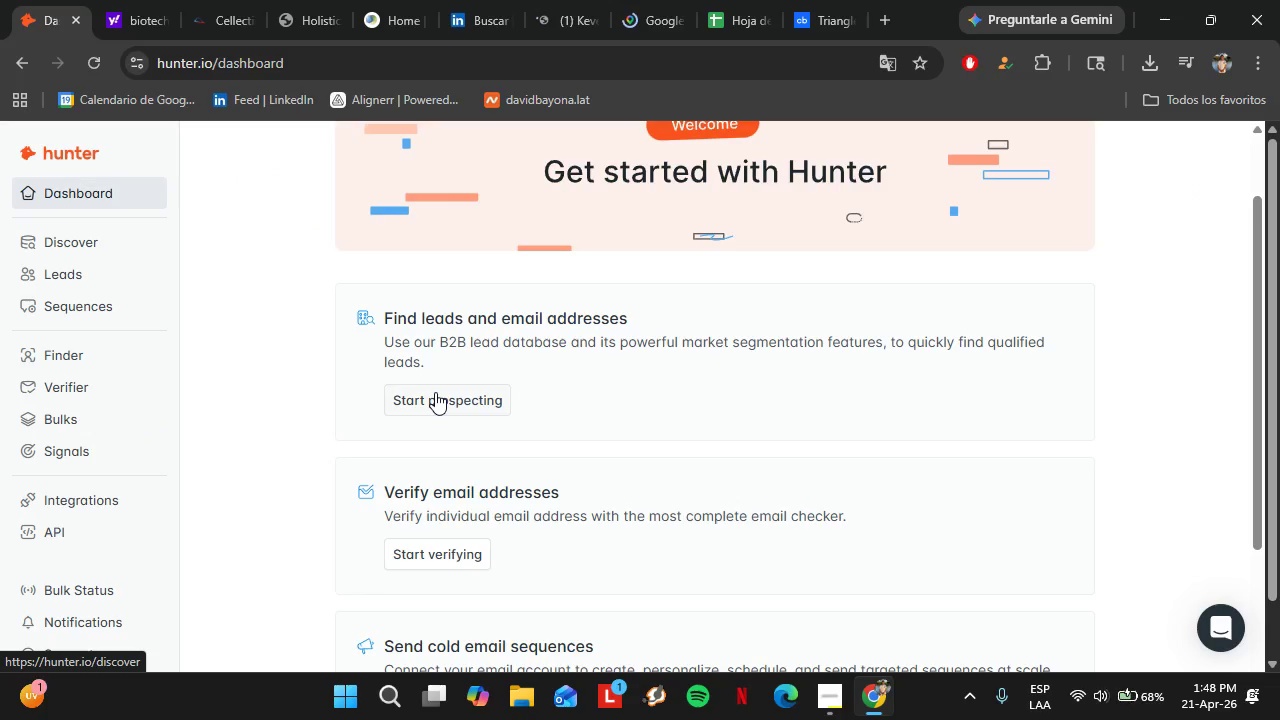 
key(Control+V)
 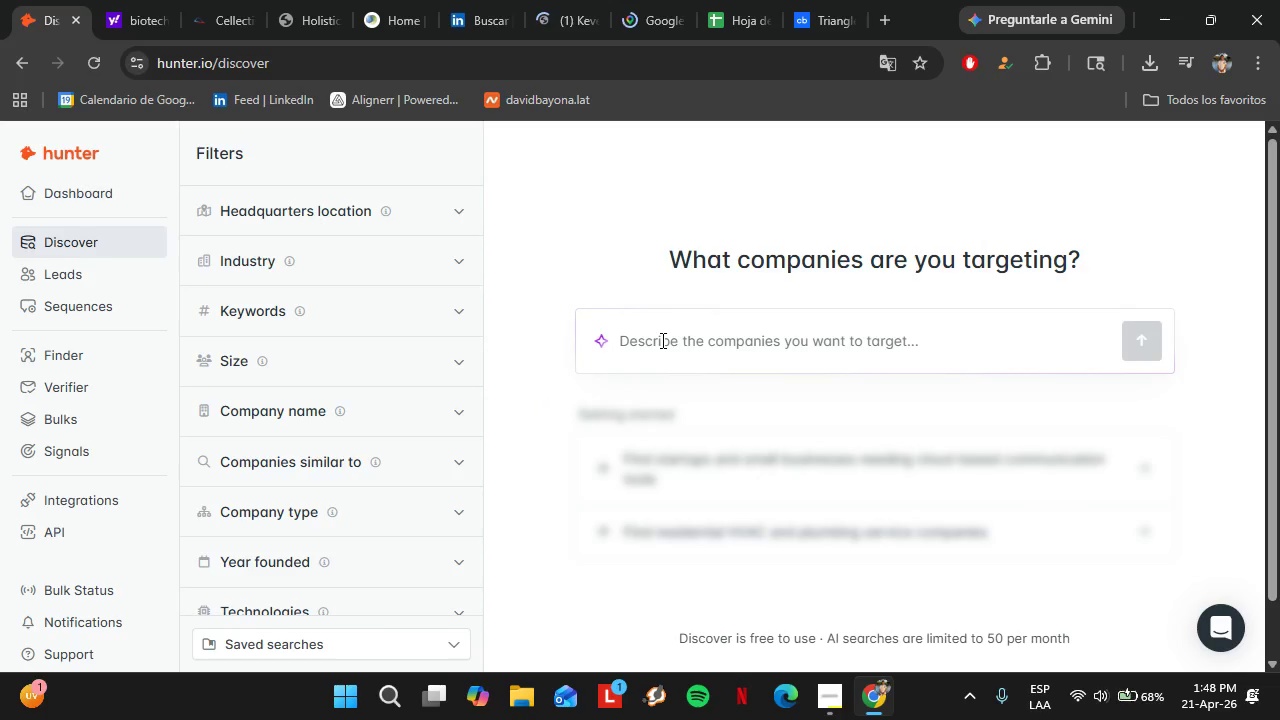 
left_click([661, 340])
 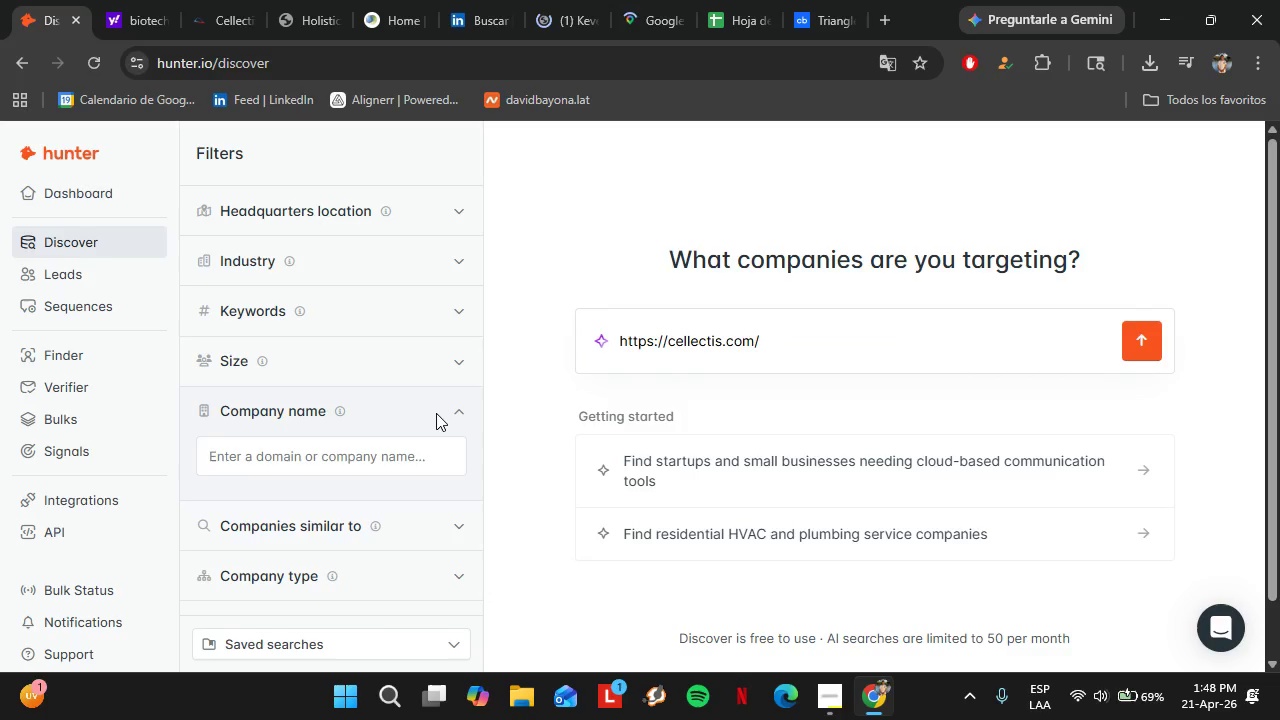 
wait(17.84)
 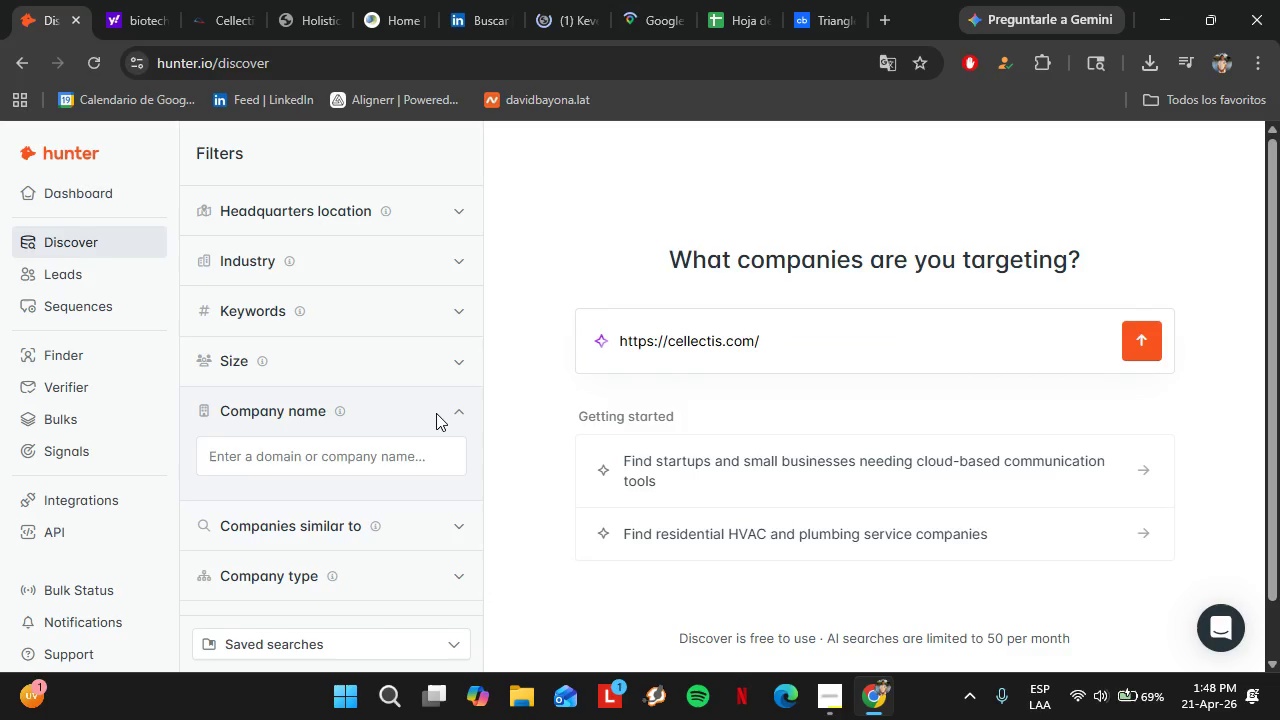 
left_click([542, 0])
 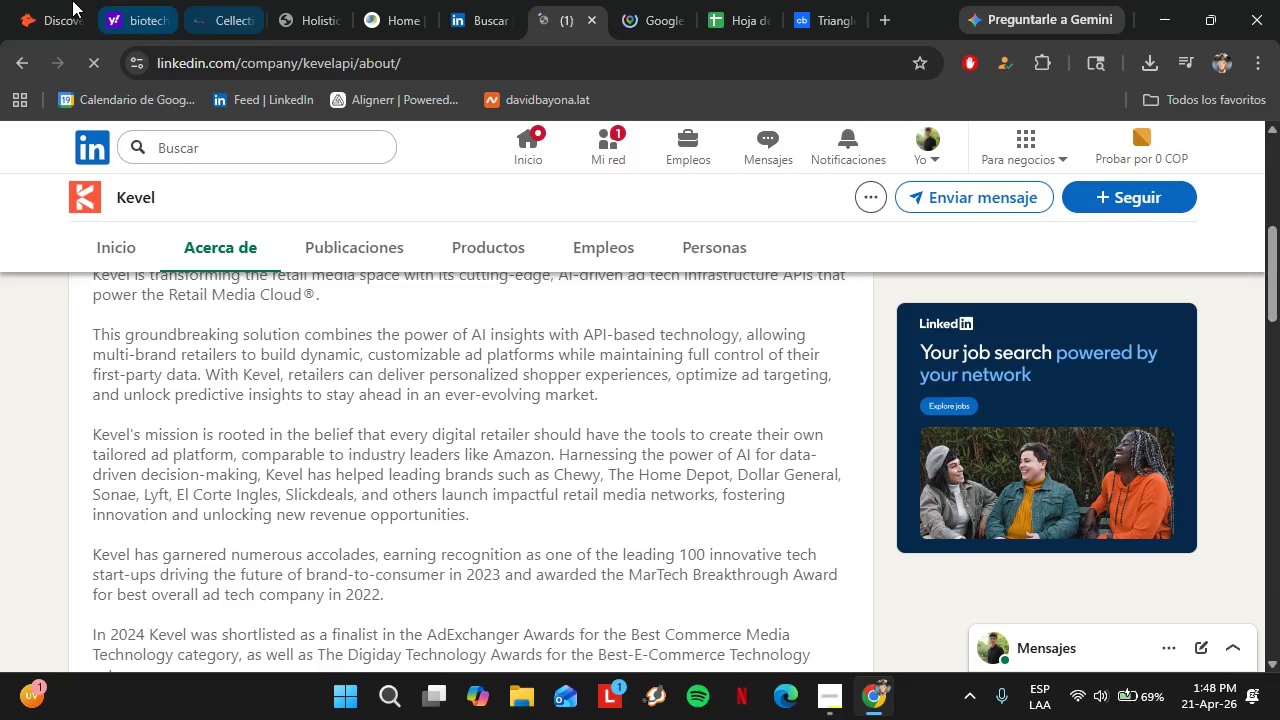 
left_click([57, 0])
 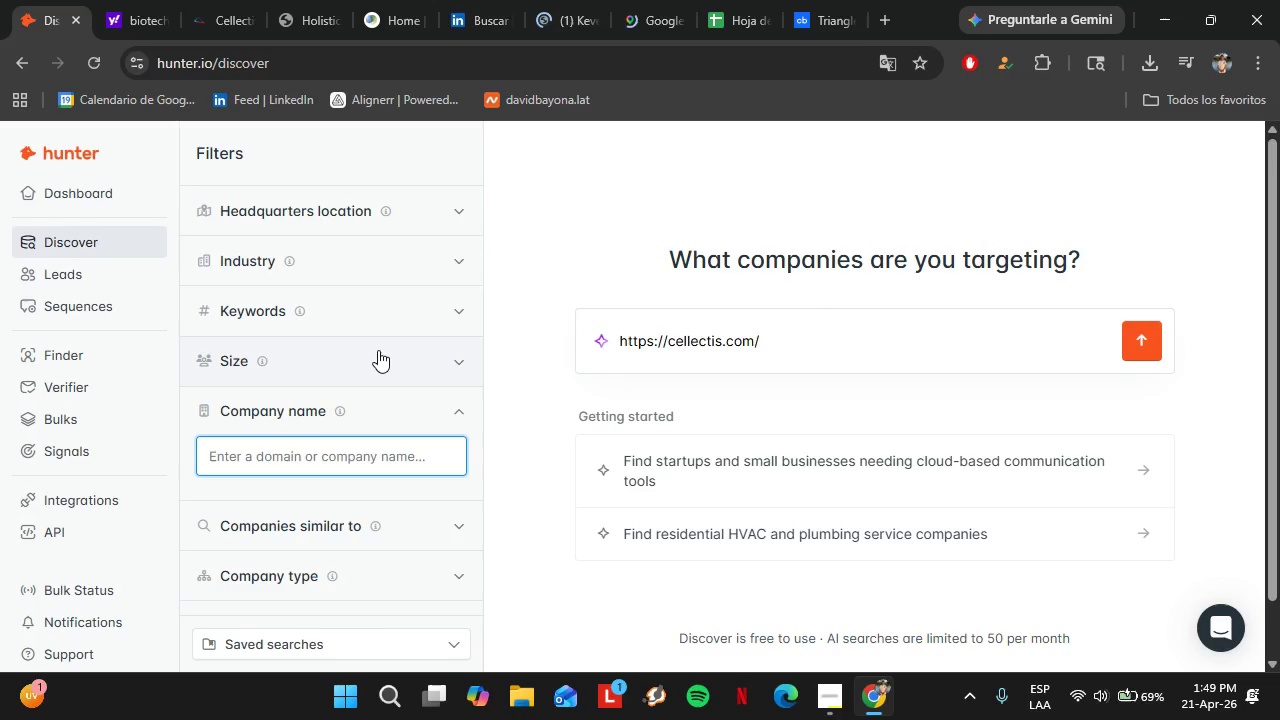 
wait(6.95)
 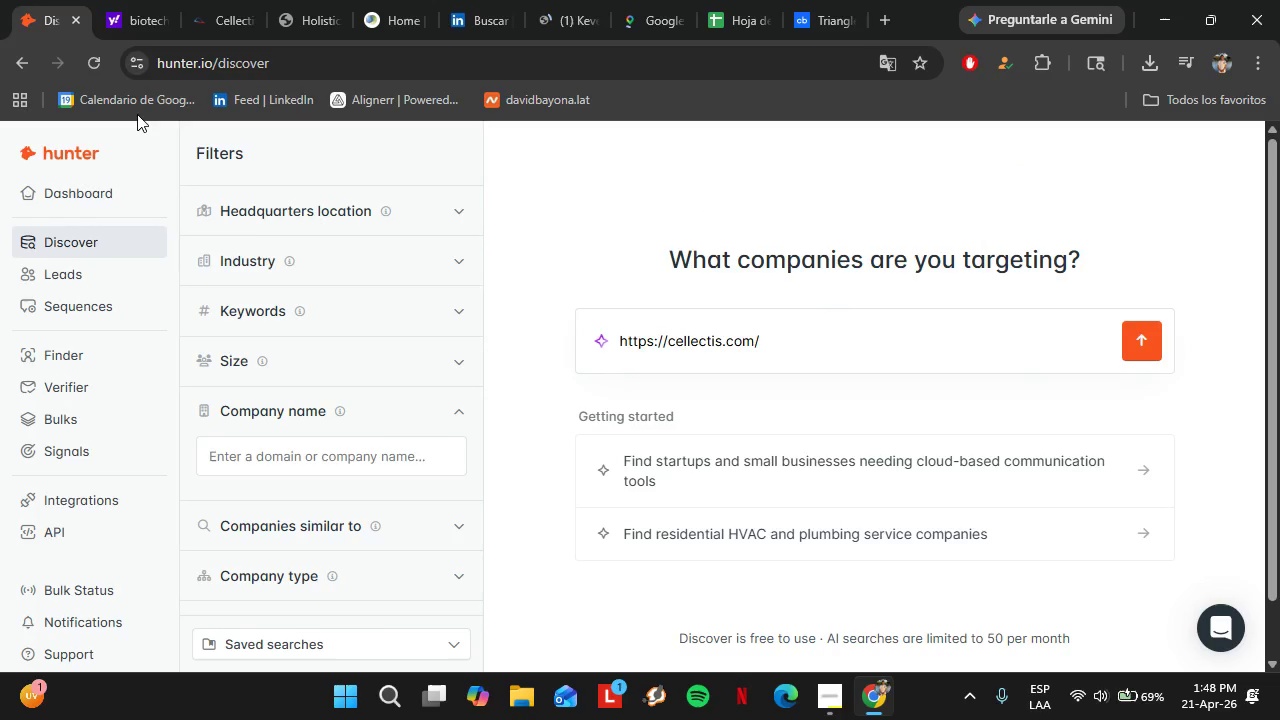 
type(Kevel)
 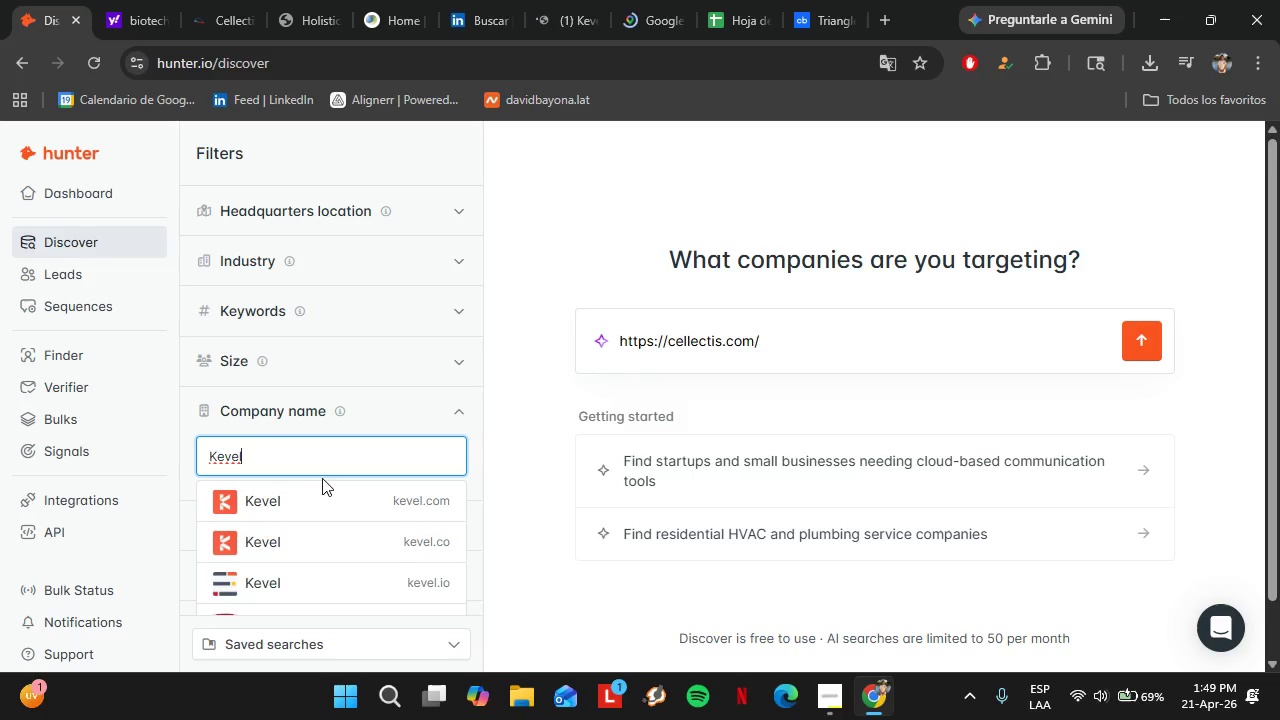 
wait(5.38)
 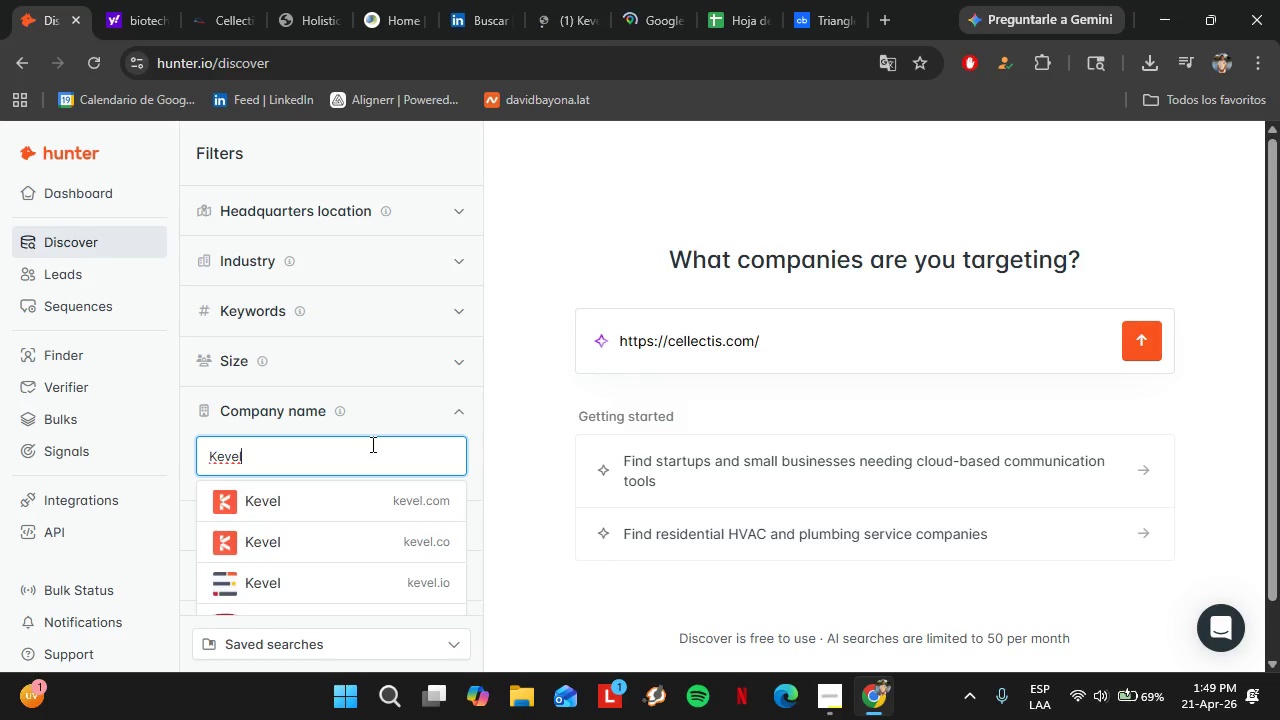 
left_click([308, 506])
 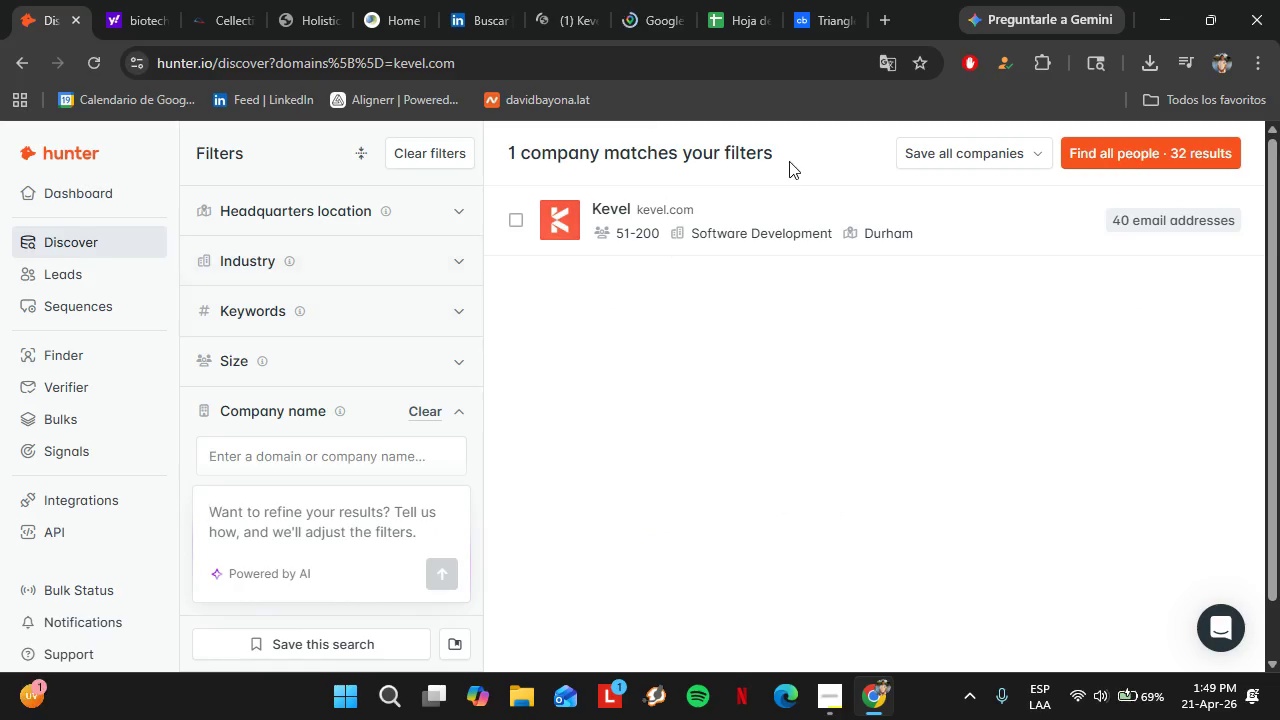 
left_click([849, 203])
 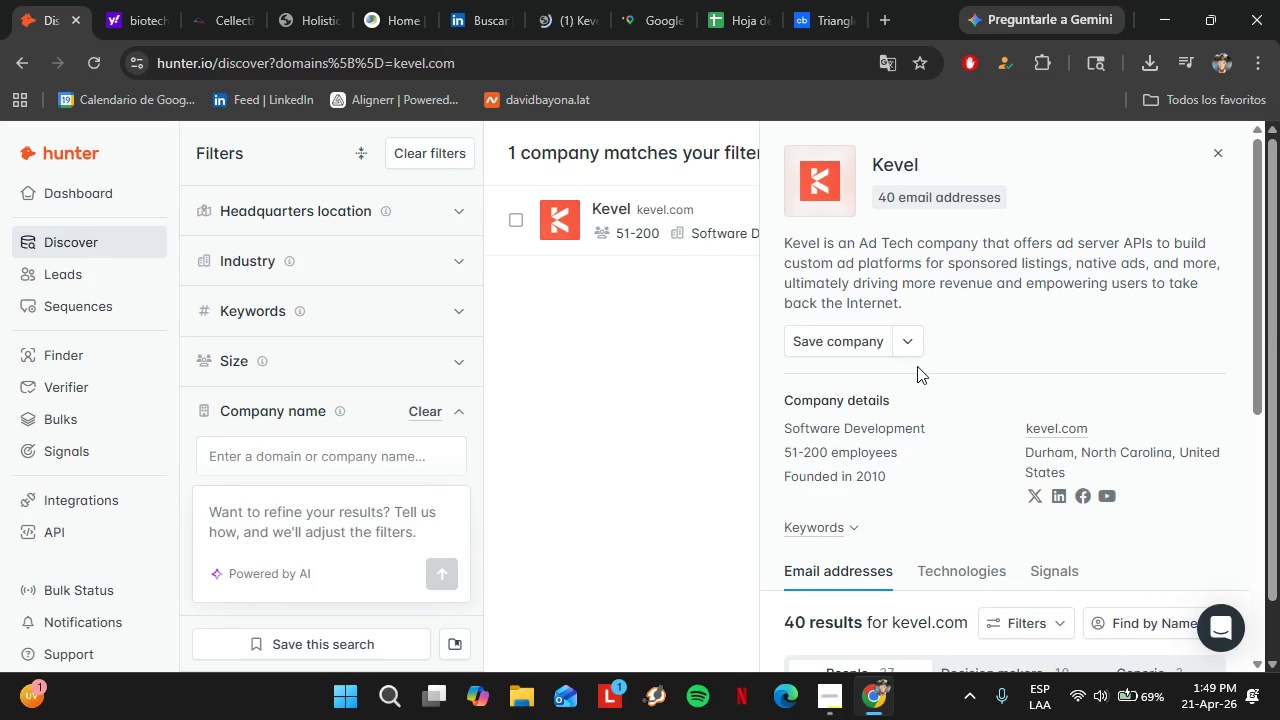 
scroll: coordinate [920, 422], scroll_direction: down, amount: 5.0
 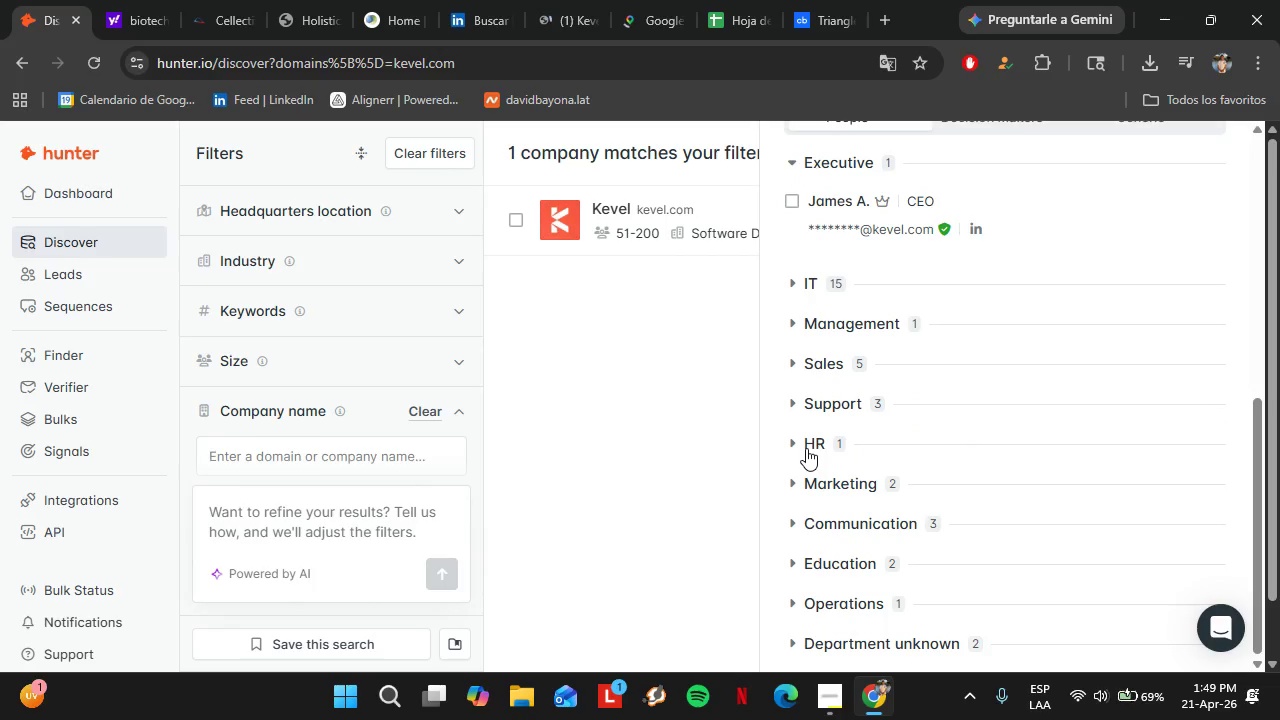 
left_click([806, 448])
 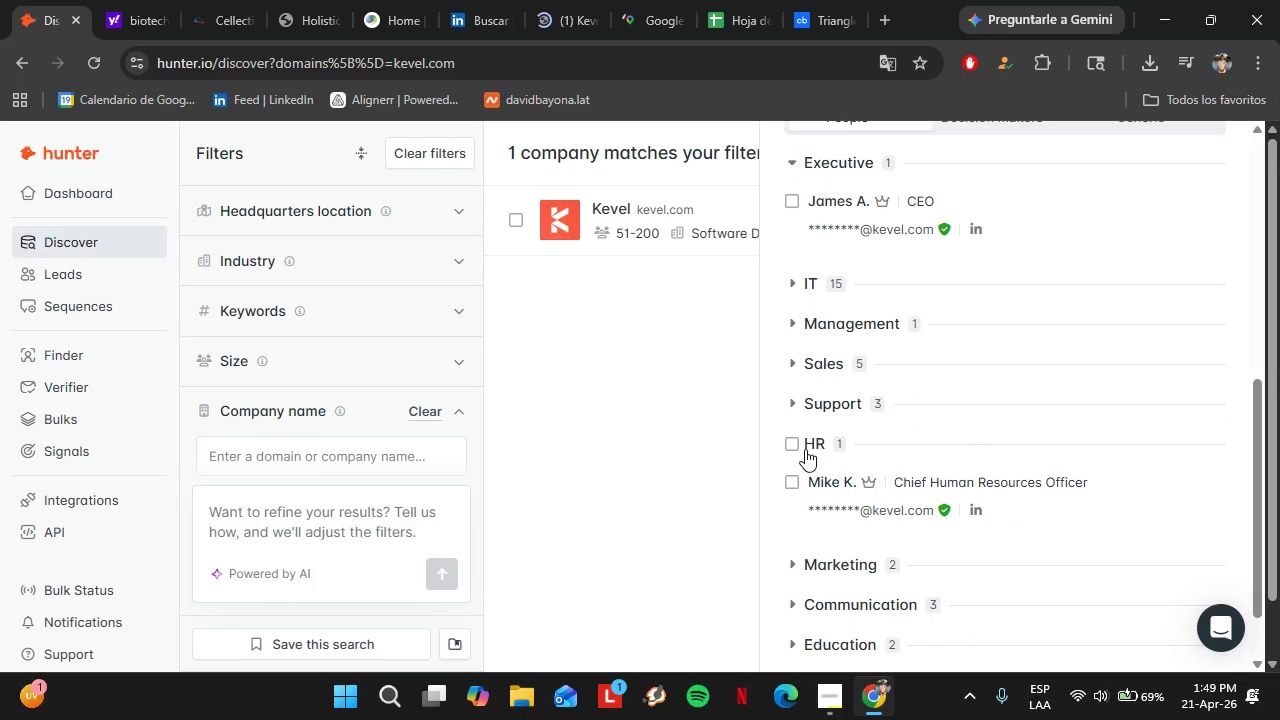 
wait(12.31)
 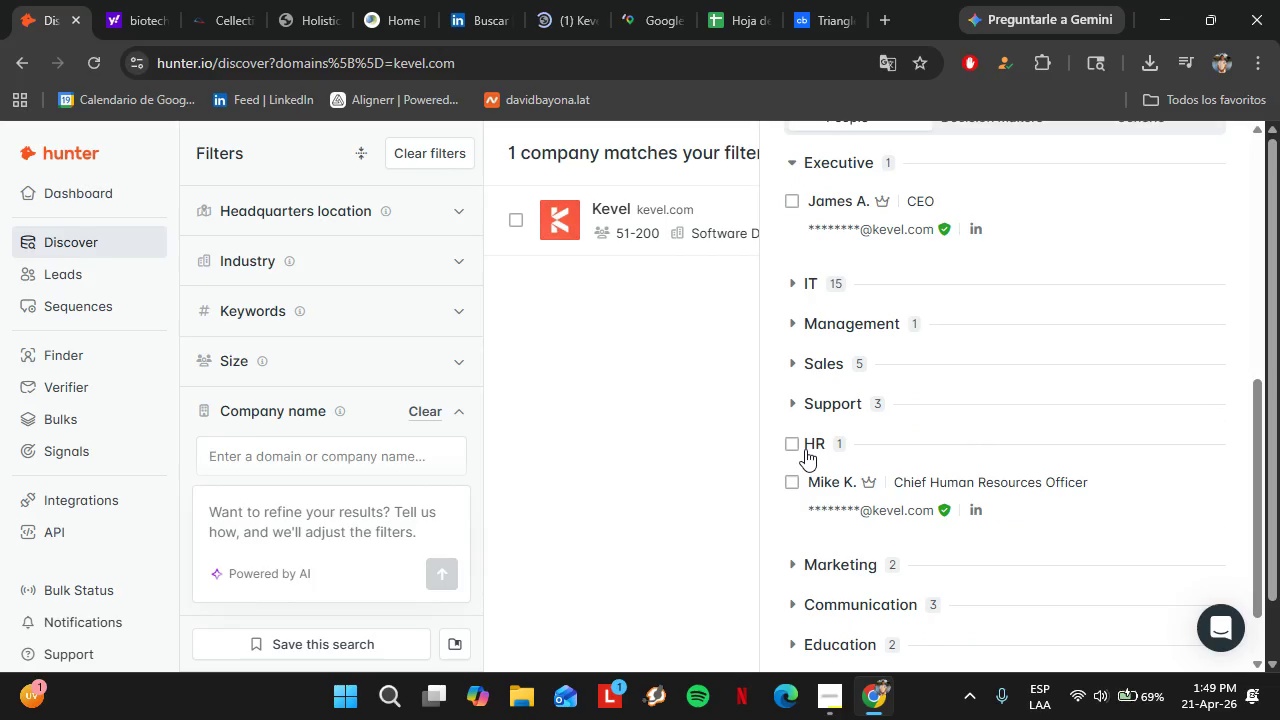 
left_click([576, 4])
 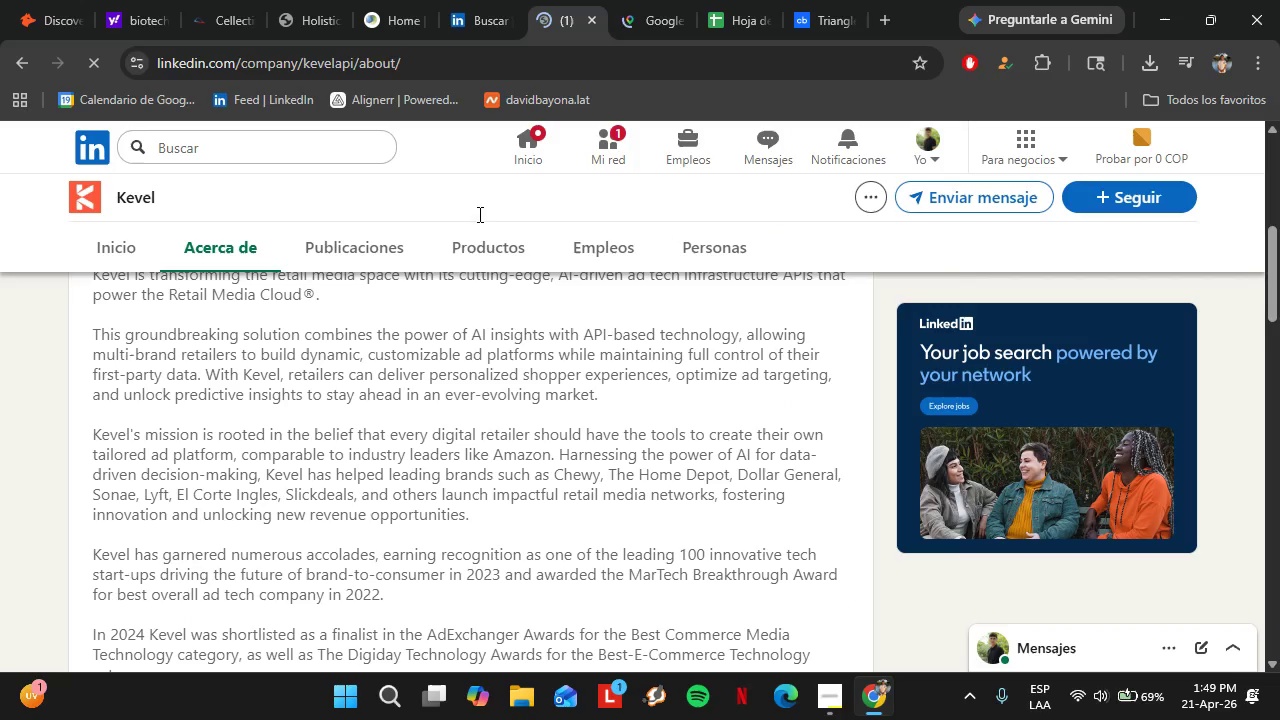 
scroll: coordinate [472, 318], scroll_direction: up, amount: 2.0
 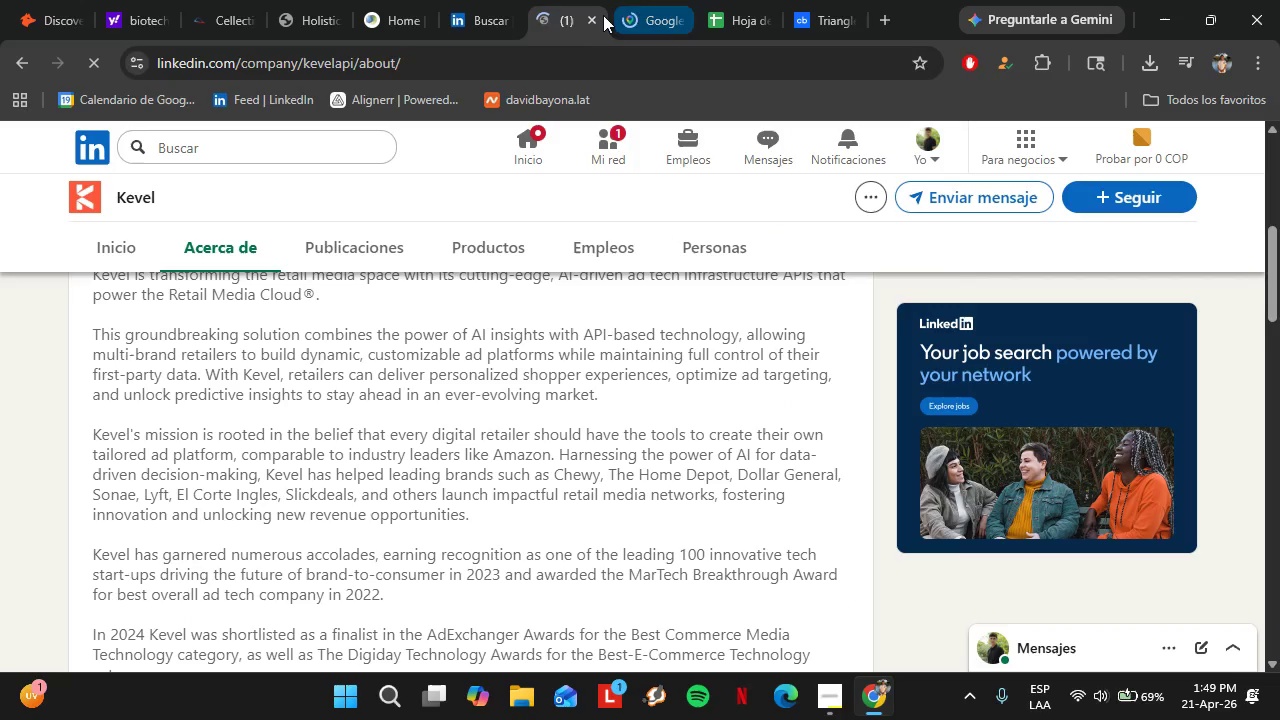 
left_click([556, 62])
 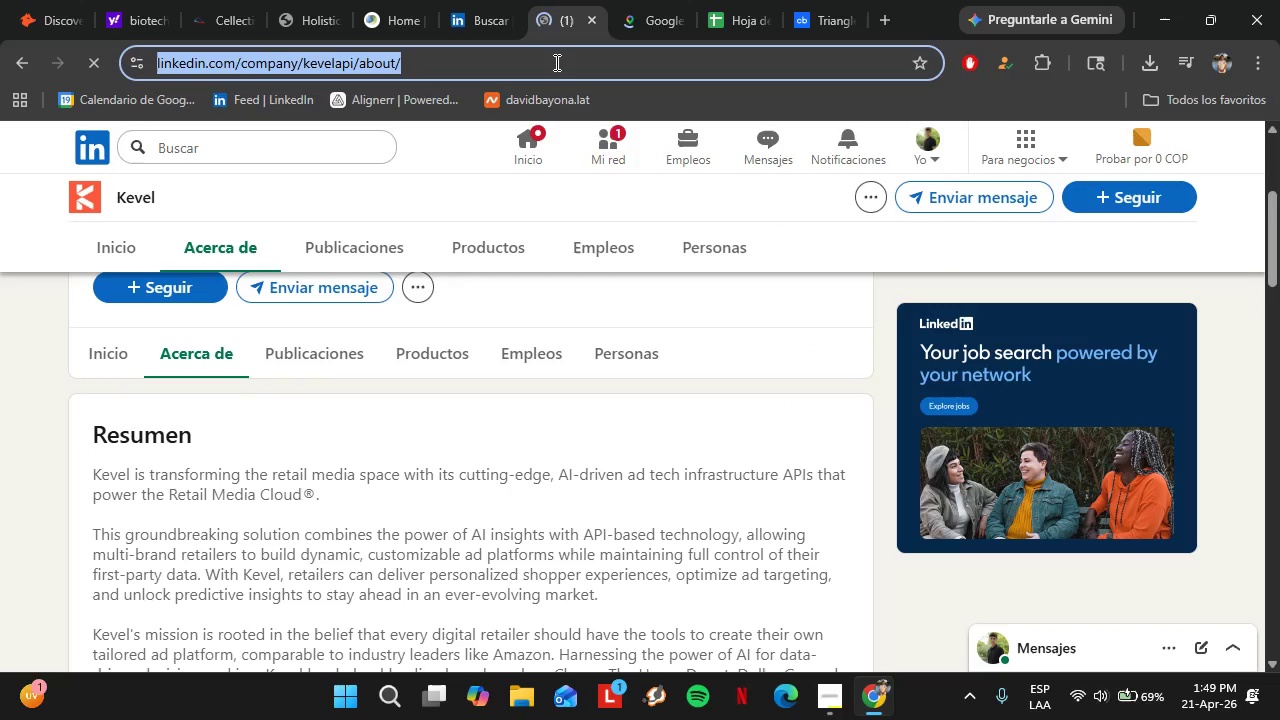 
type(kevel.com)
 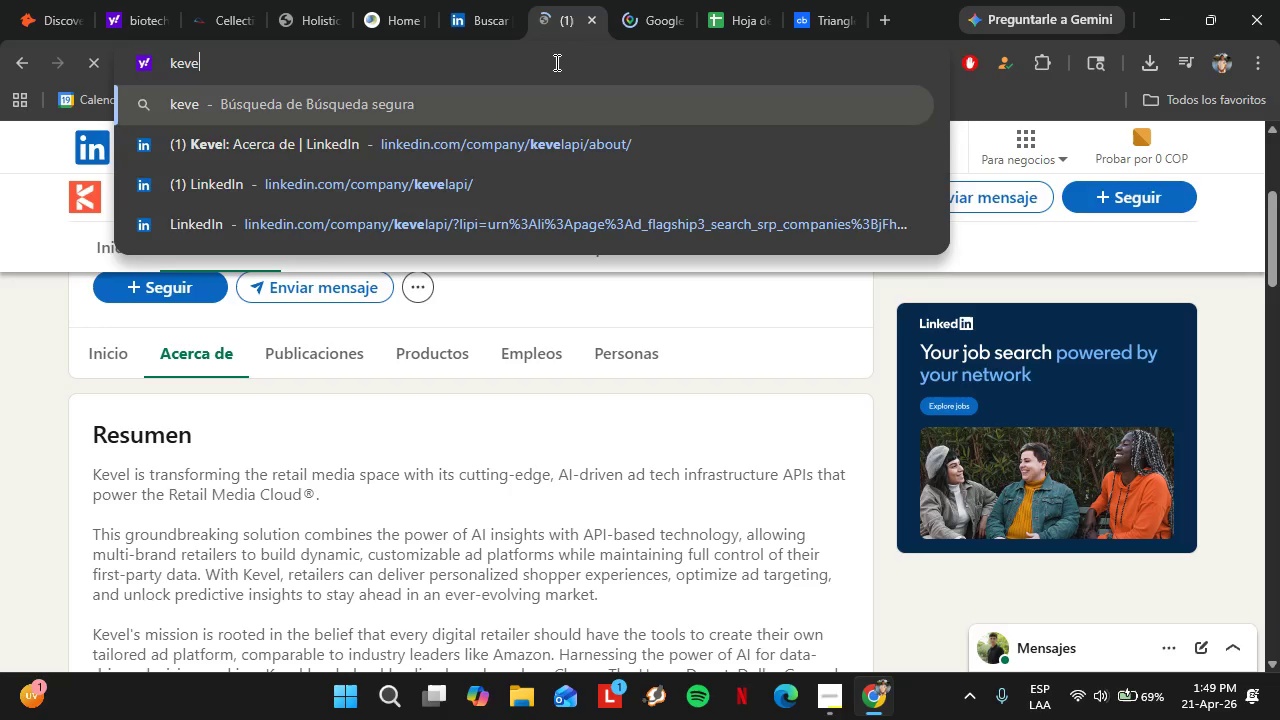 
key(Enter)
 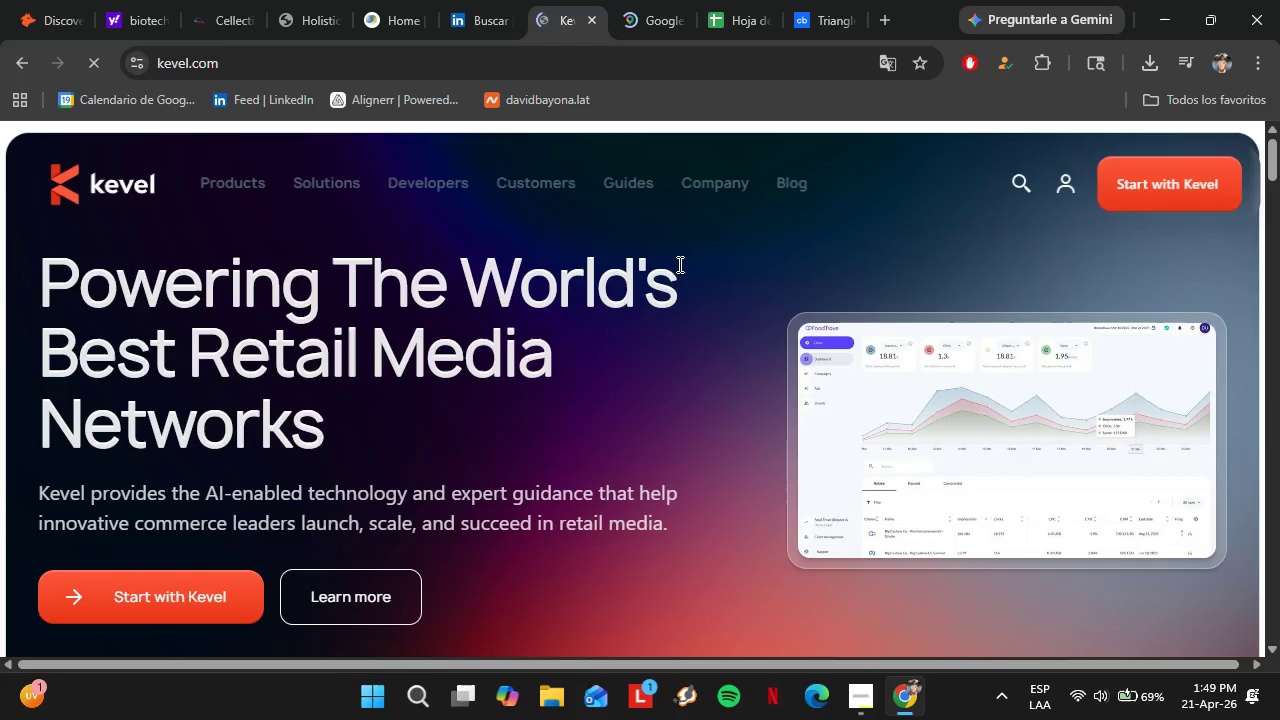 
wait(12.03)
 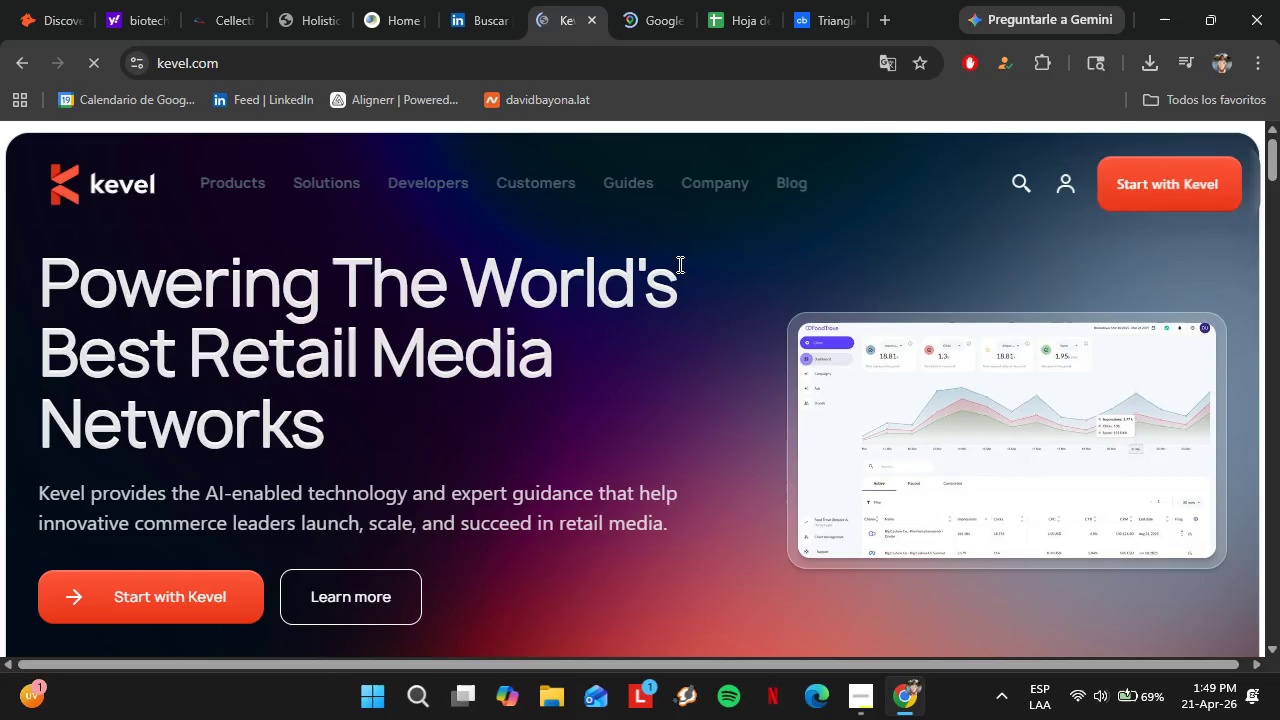 
left_click([661, 386])
 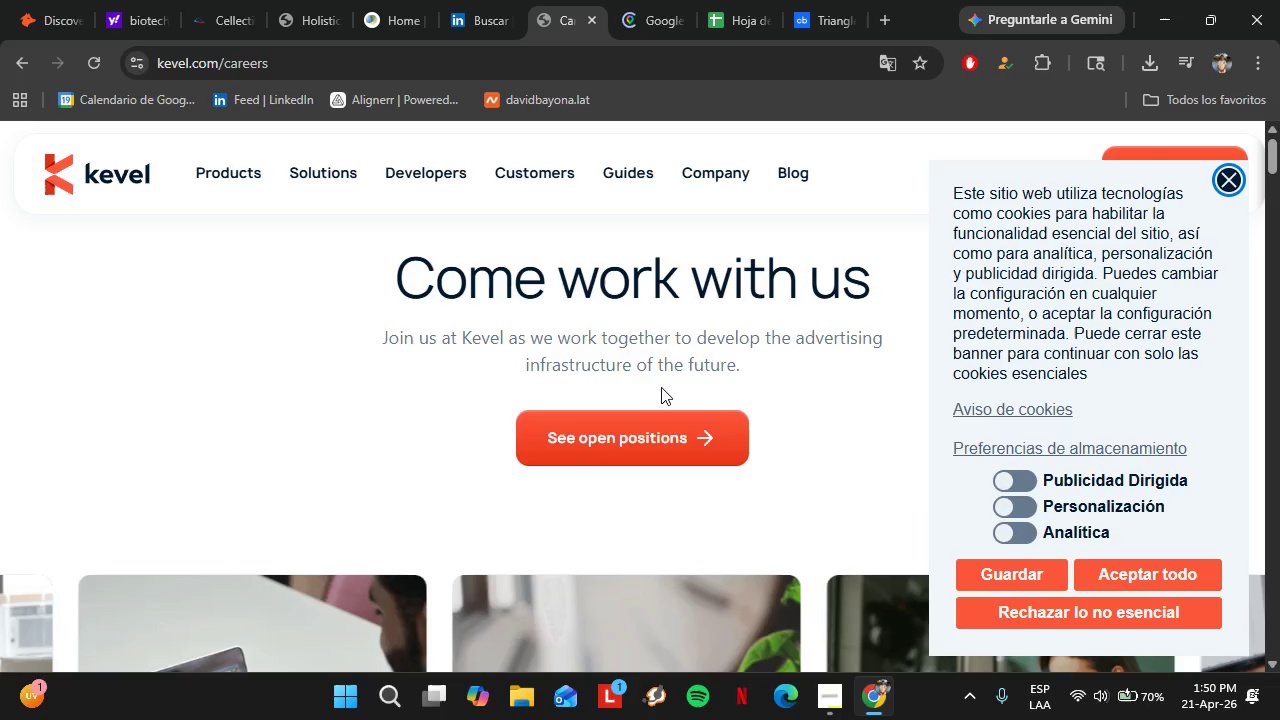 
wait(14.05)
 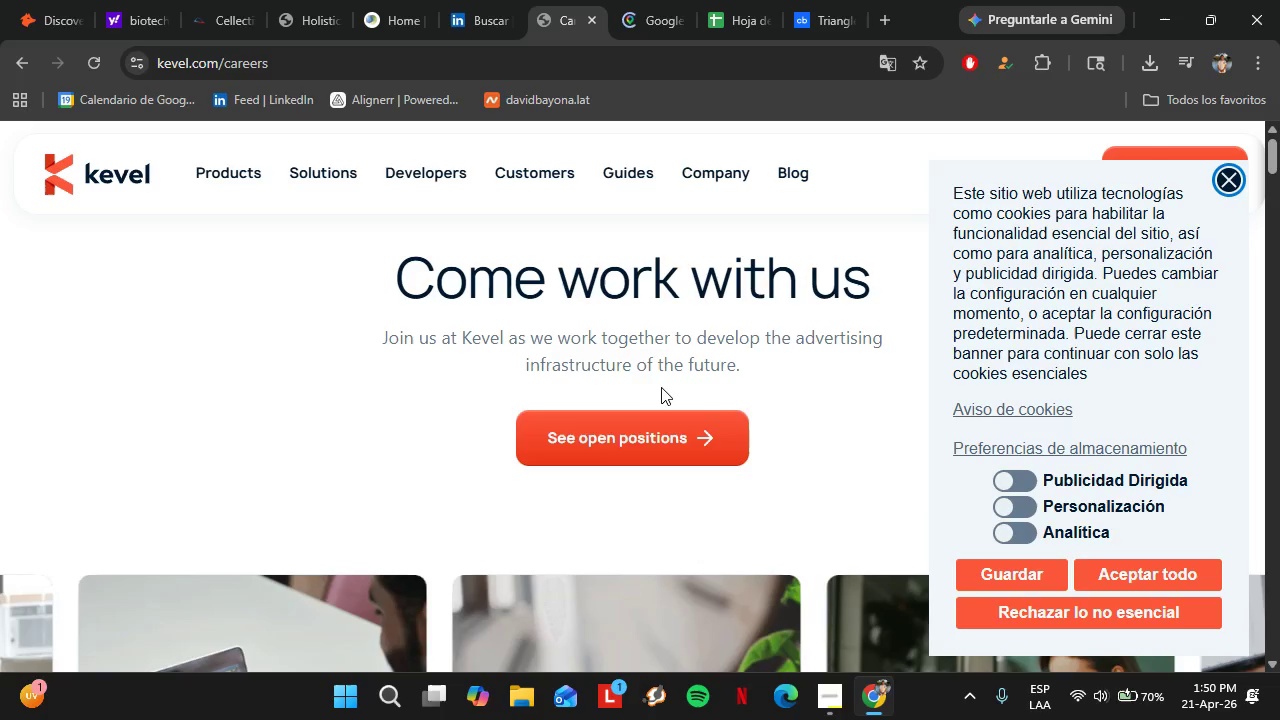 
left_click([1232, 183])
 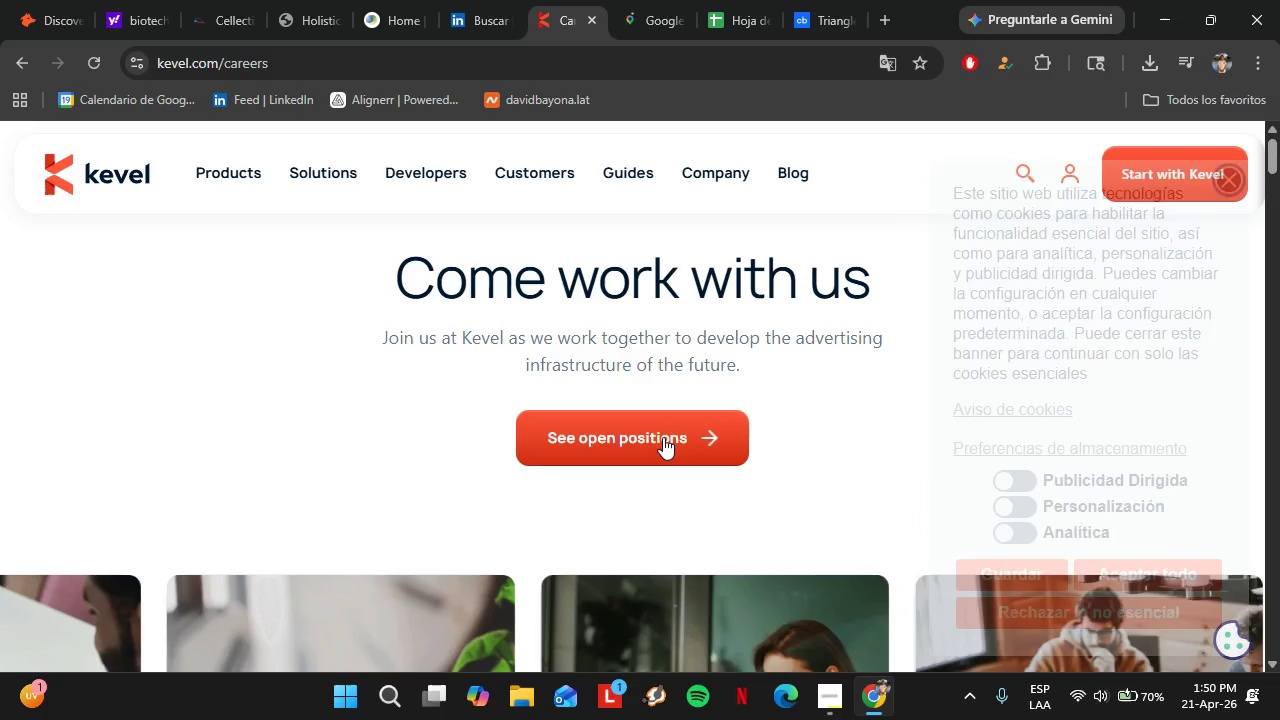 
left_click([659, 438])
 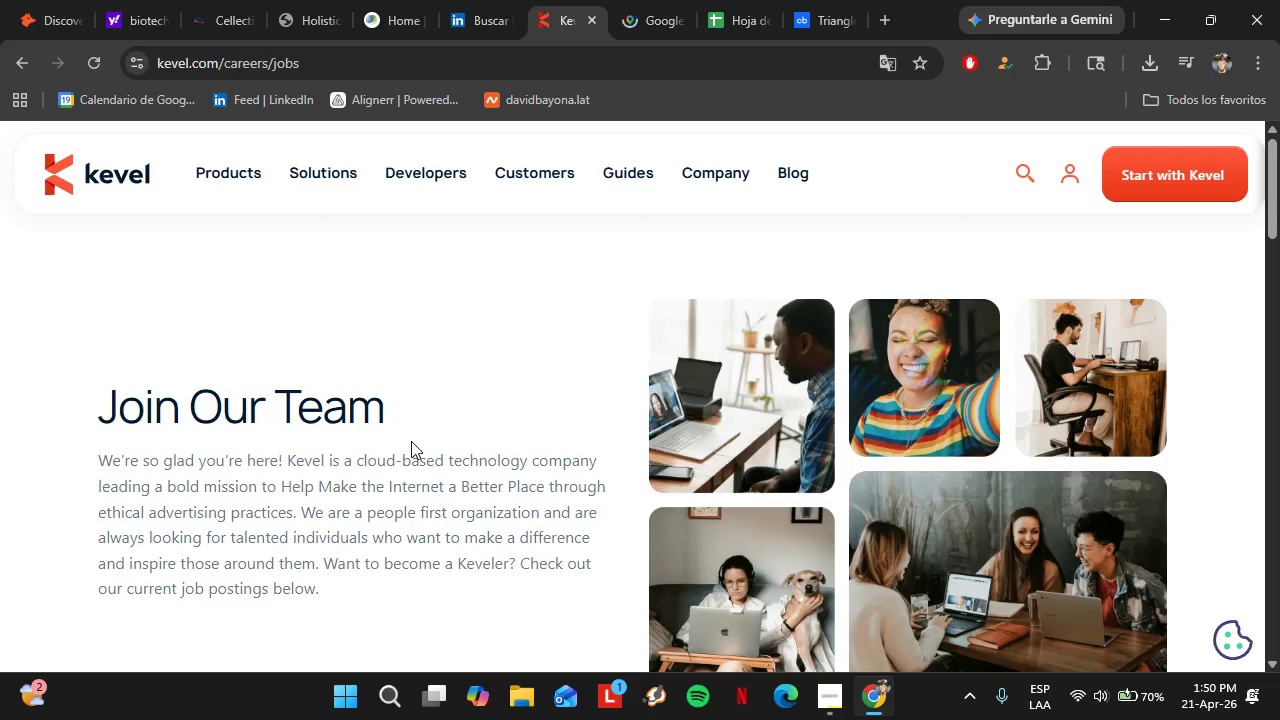 
wait(18.09)
 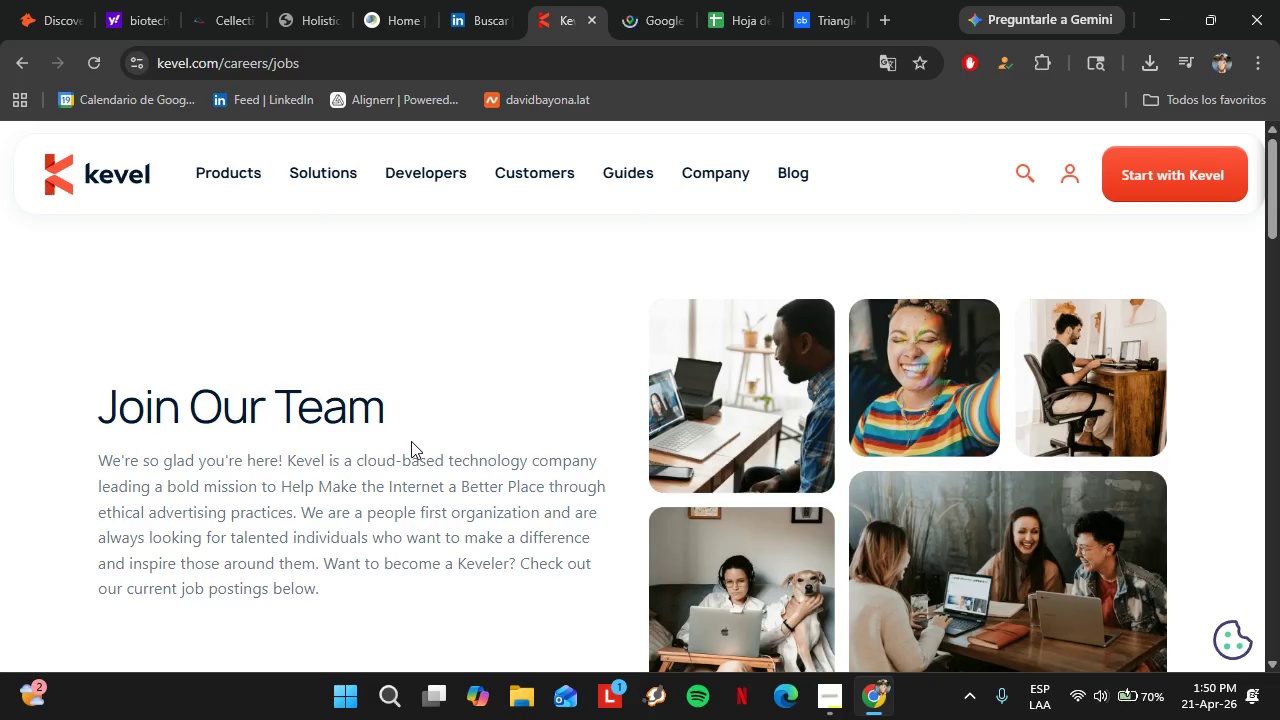 
scroll: coordinate [452, 386], scroll_direction: down, amount: 14.0
 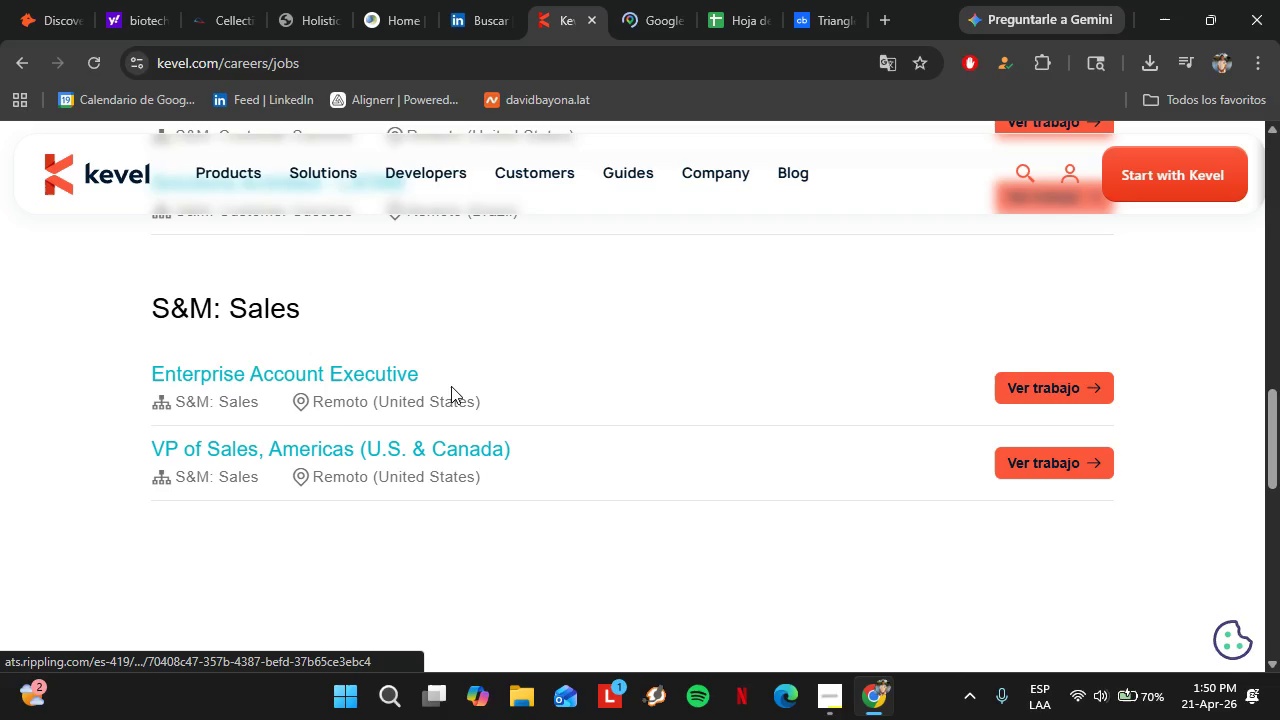 
scroll: coordinate [356, 405], scroll_direction: up, amount: 12.0
 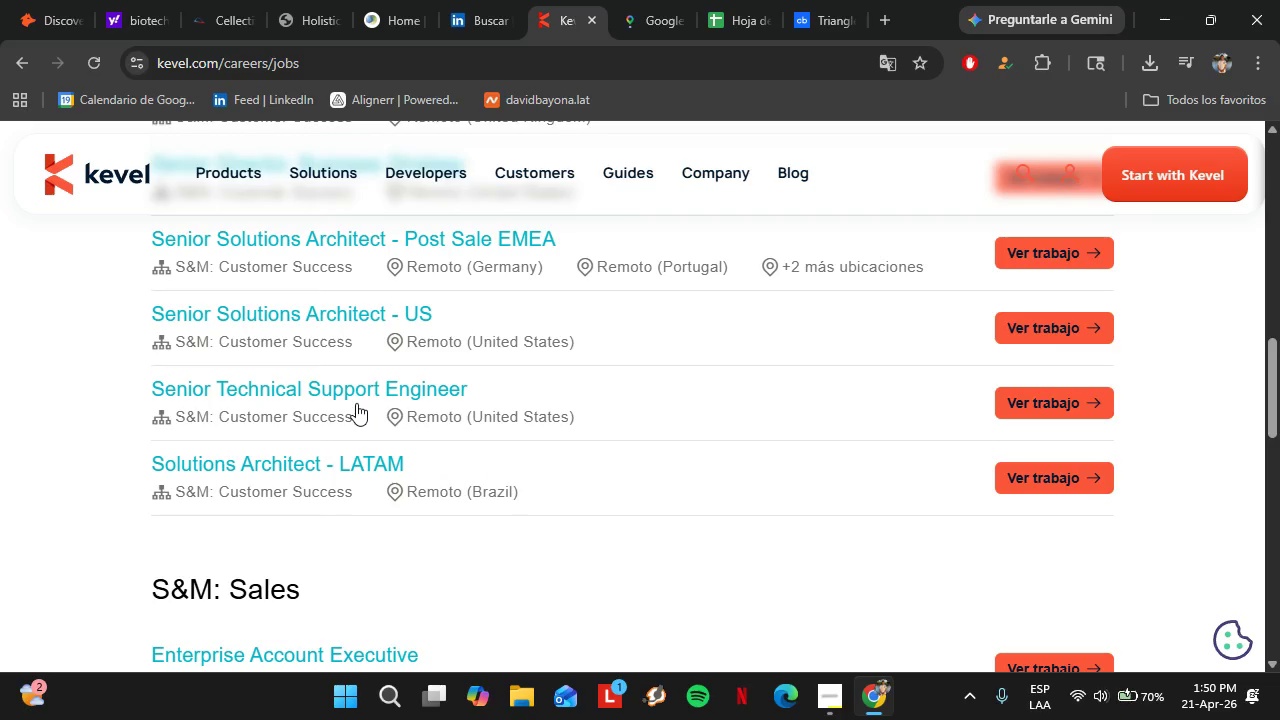 
left_click([23, 5])
 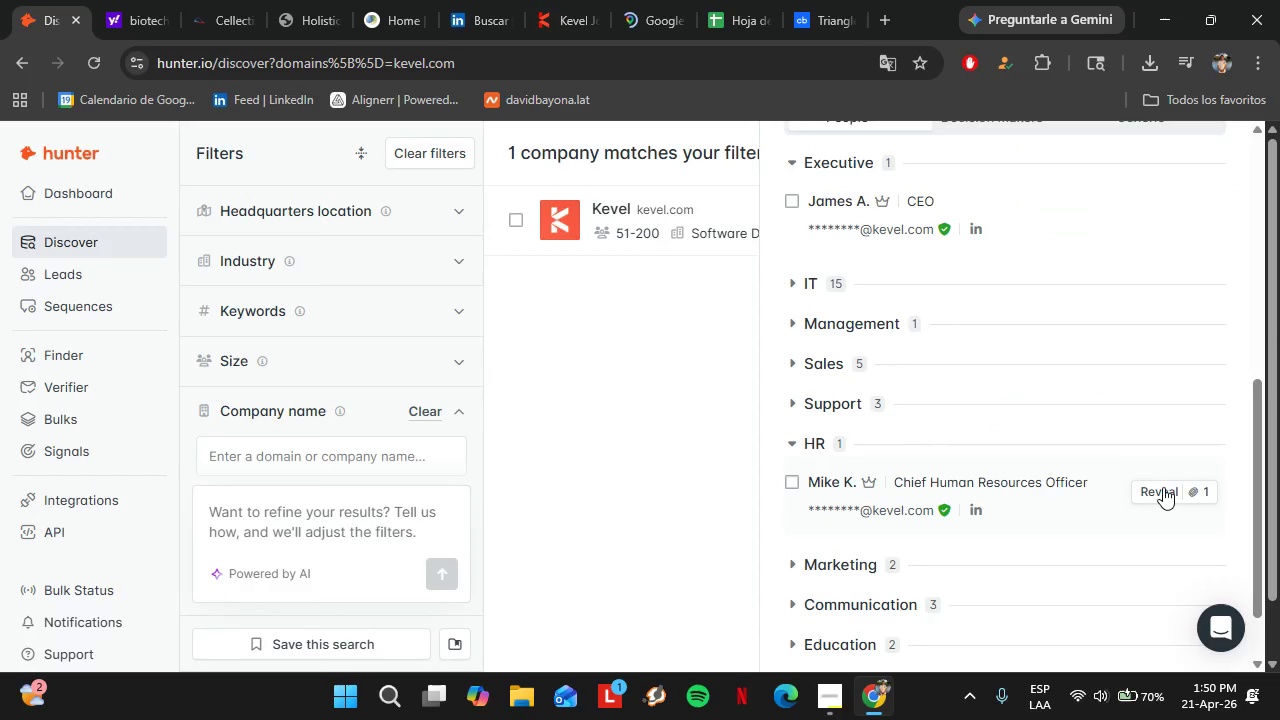 
left_click([1166, 483])
 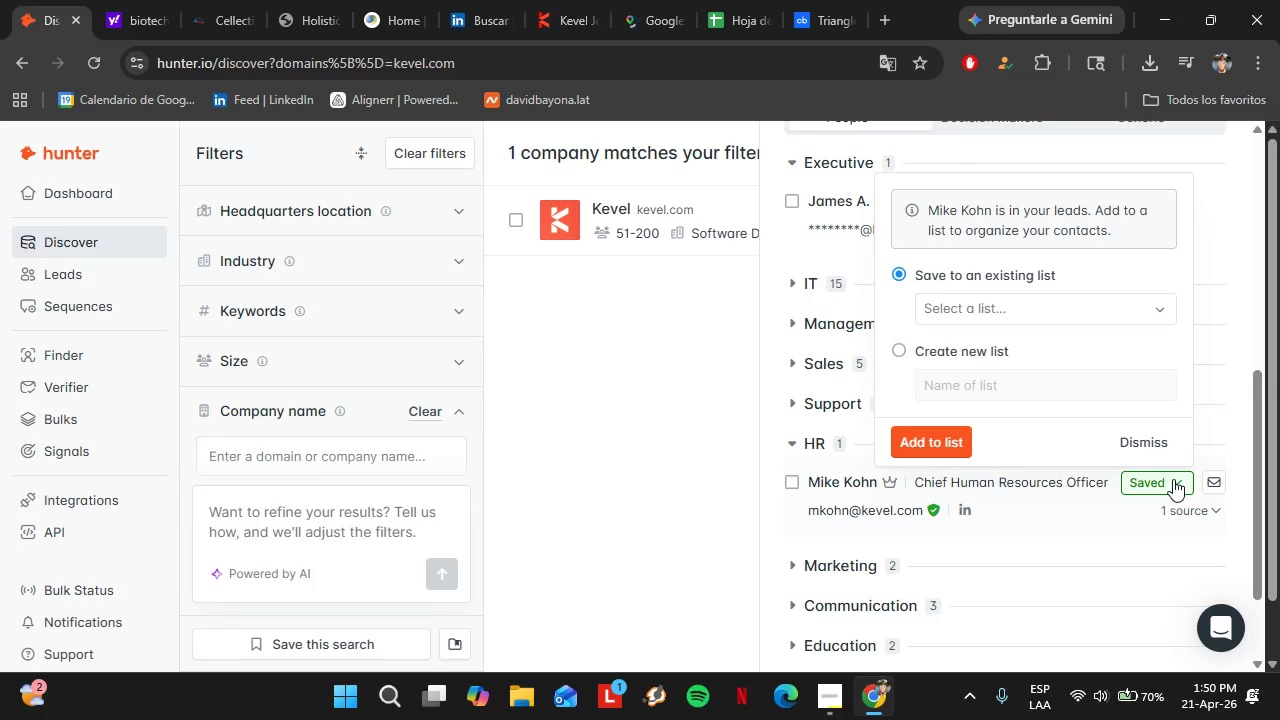 
wait(7.59)
 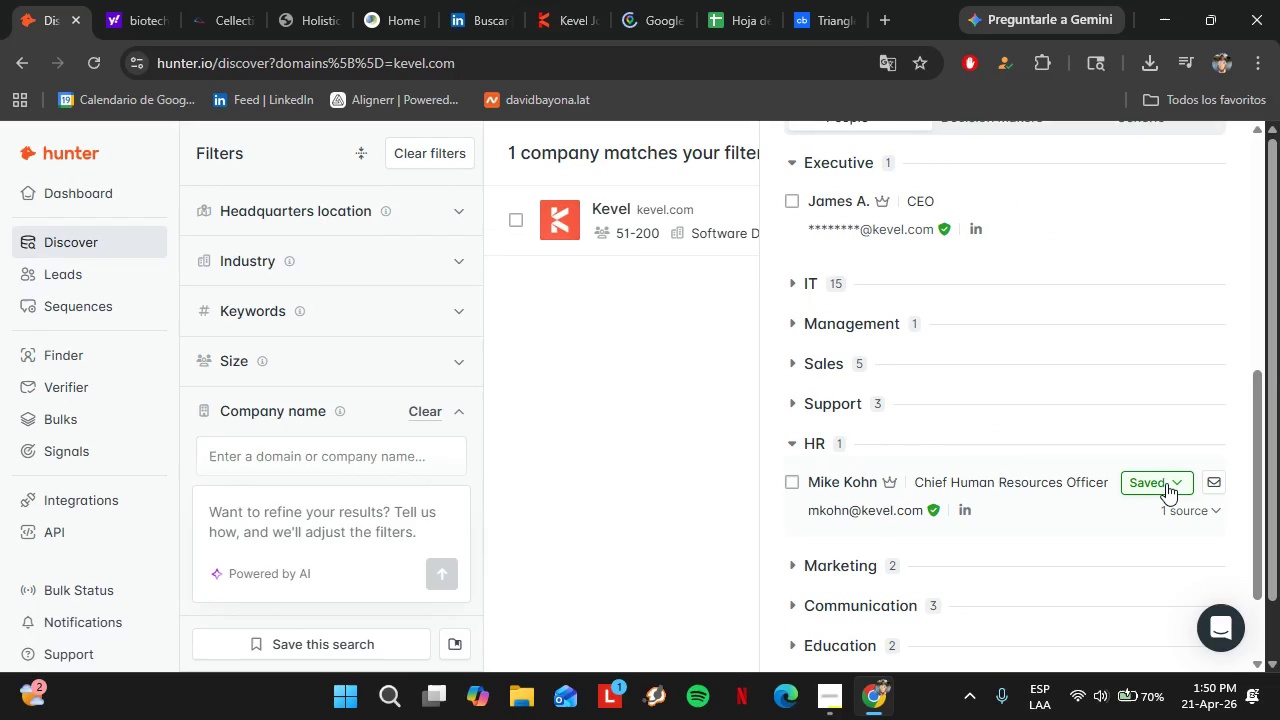 
left_click([986, 303])
 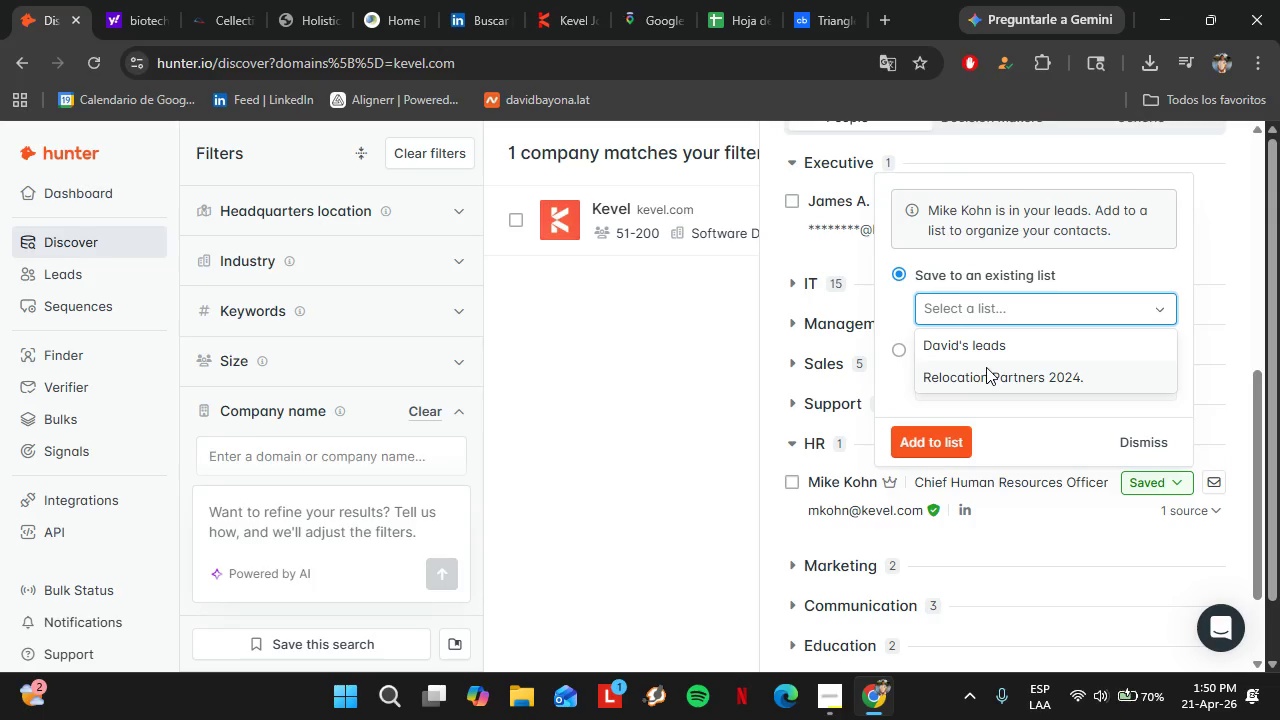 
left_click([986, 367])
 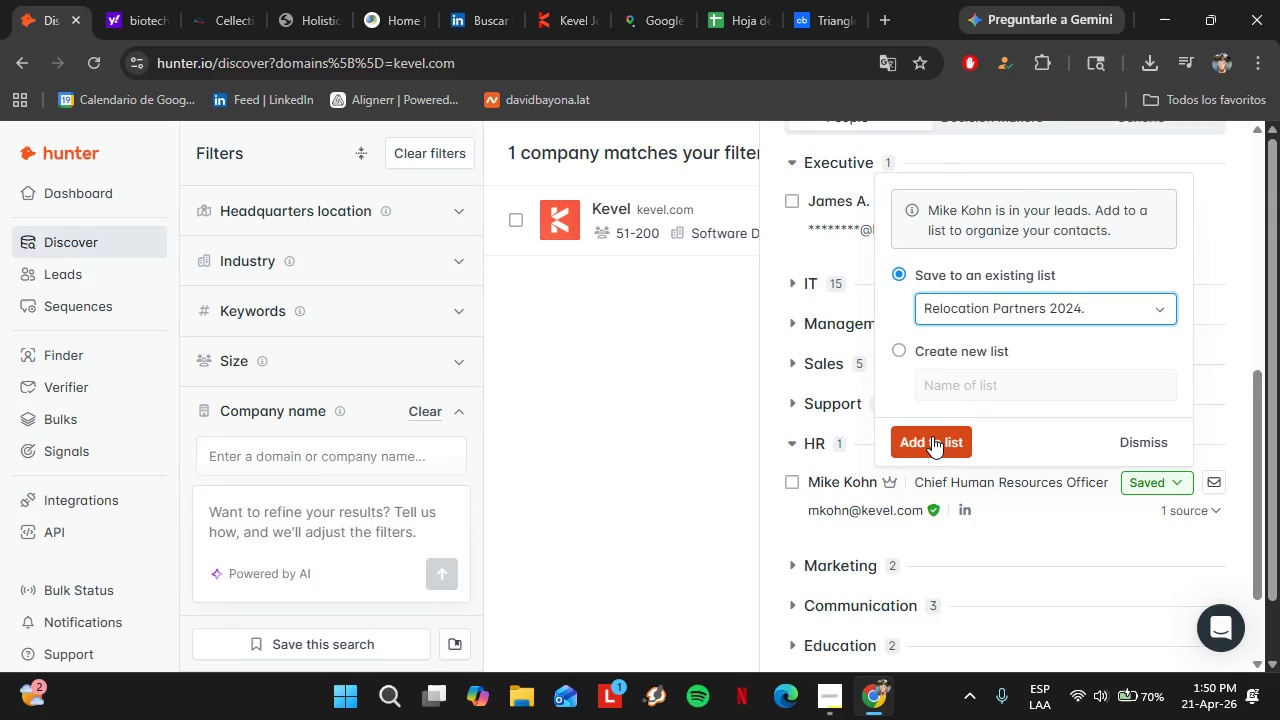 
left_click([932, 436])
 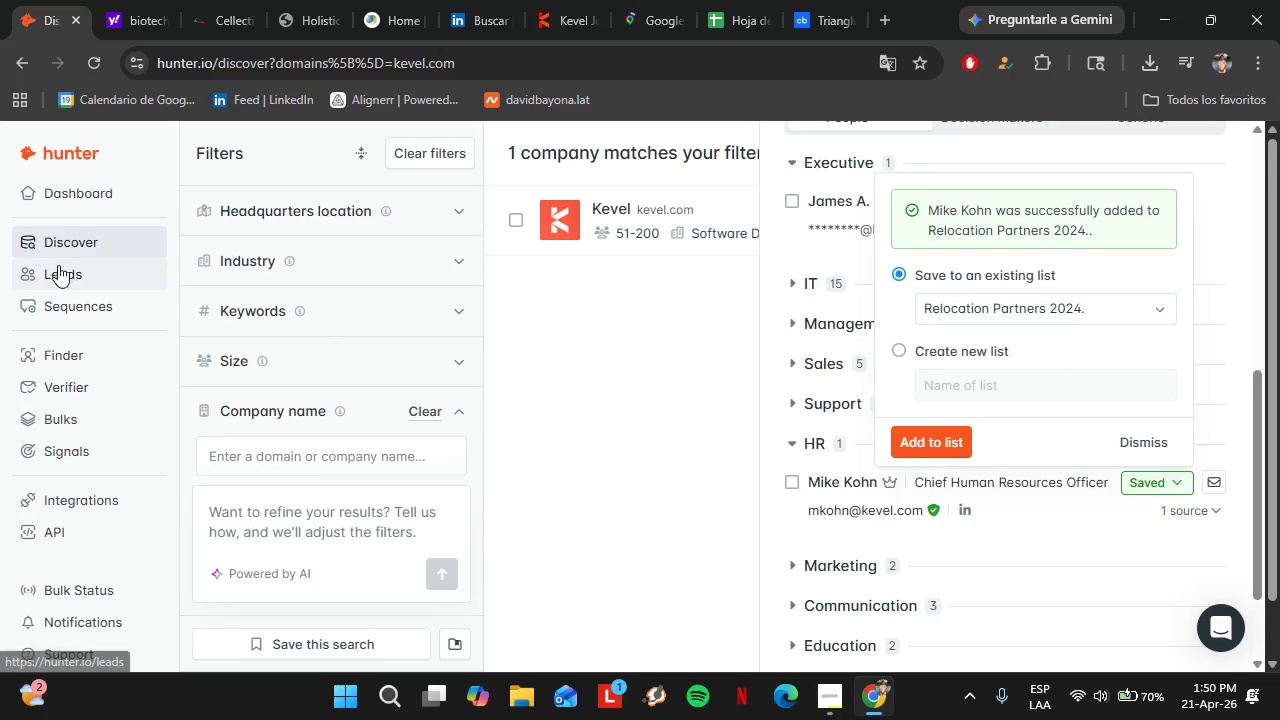 
left_click([57, 278])
 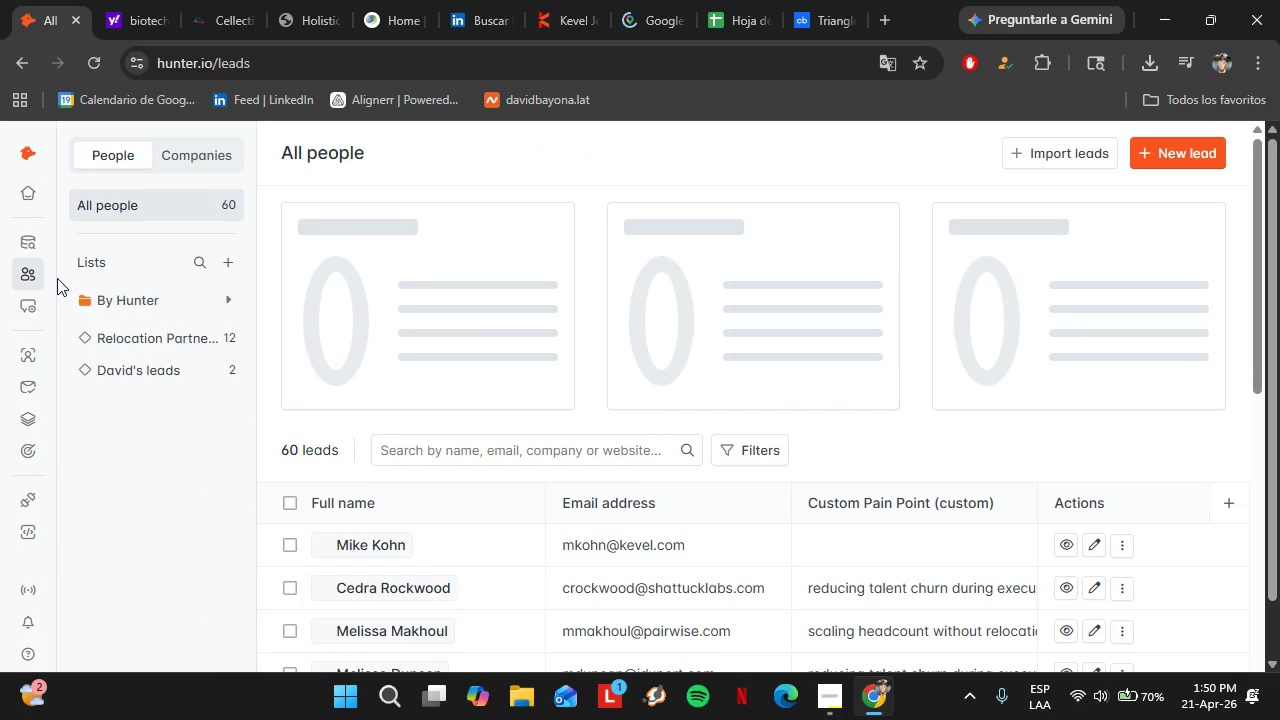 
wait(7.36)
 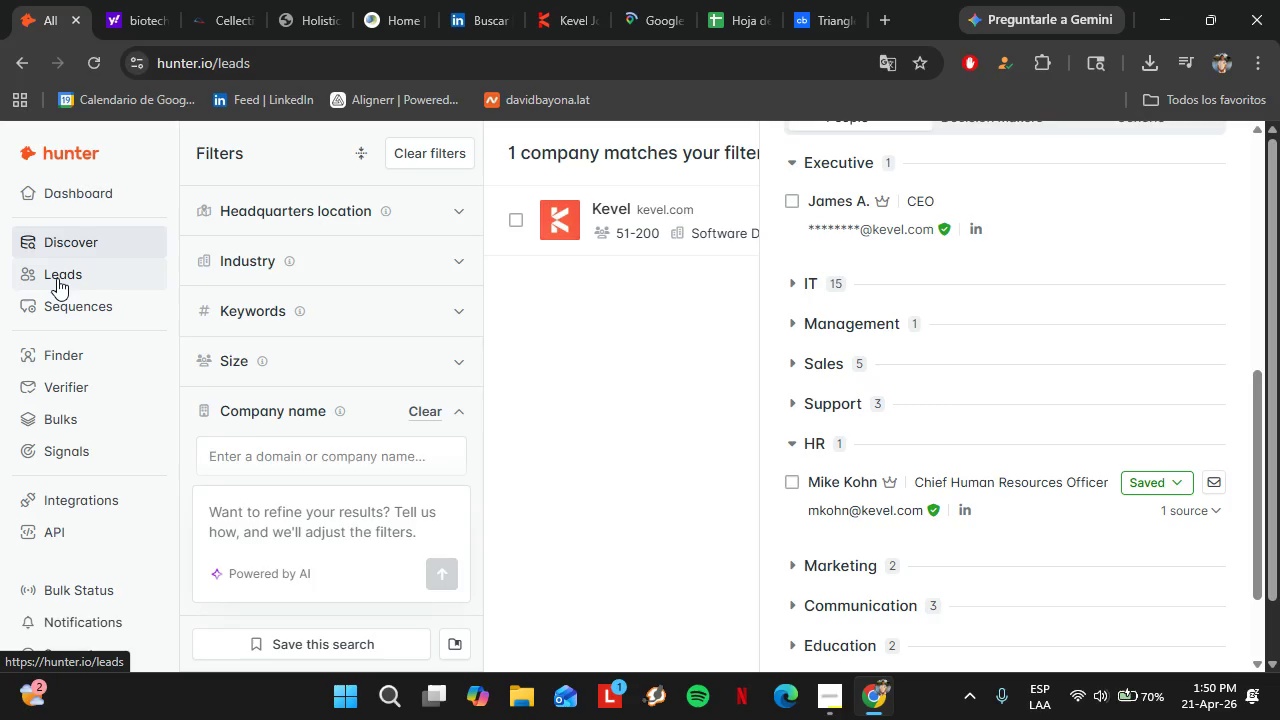 
scroll: coordinate [897, 484], scroll_direction: down, amount: 3.0
 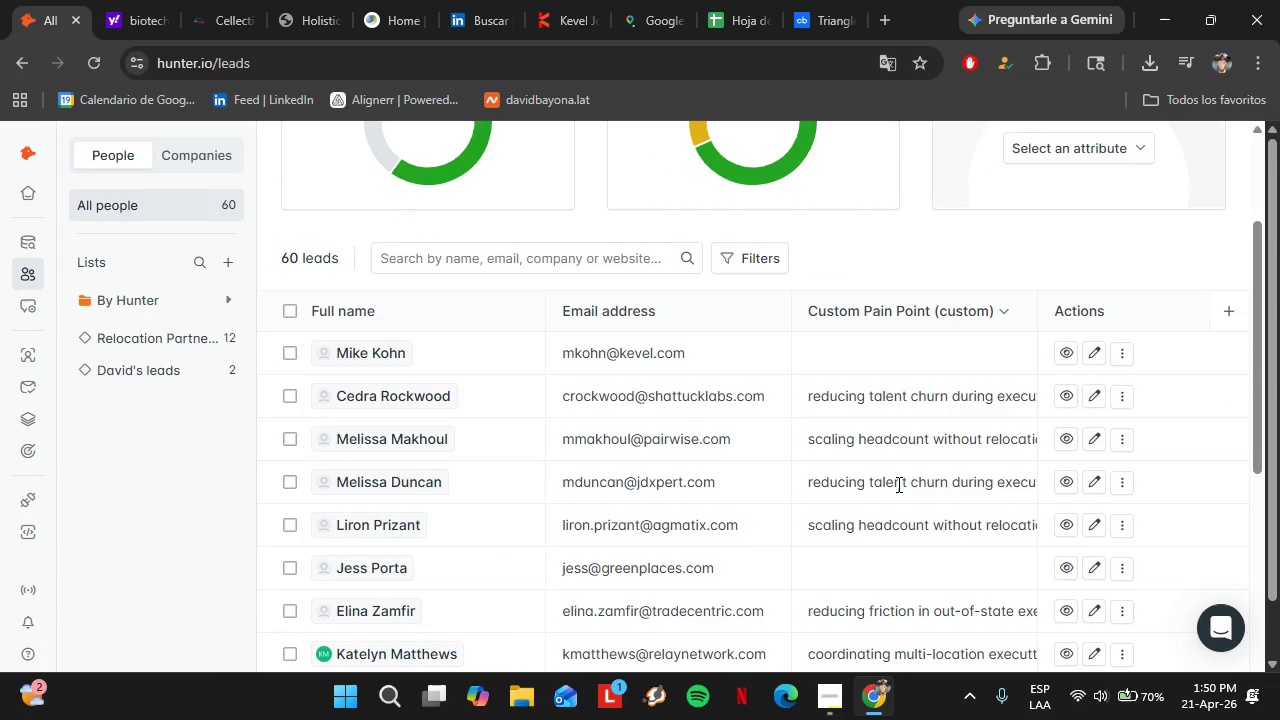 
double_click([863, 512])
 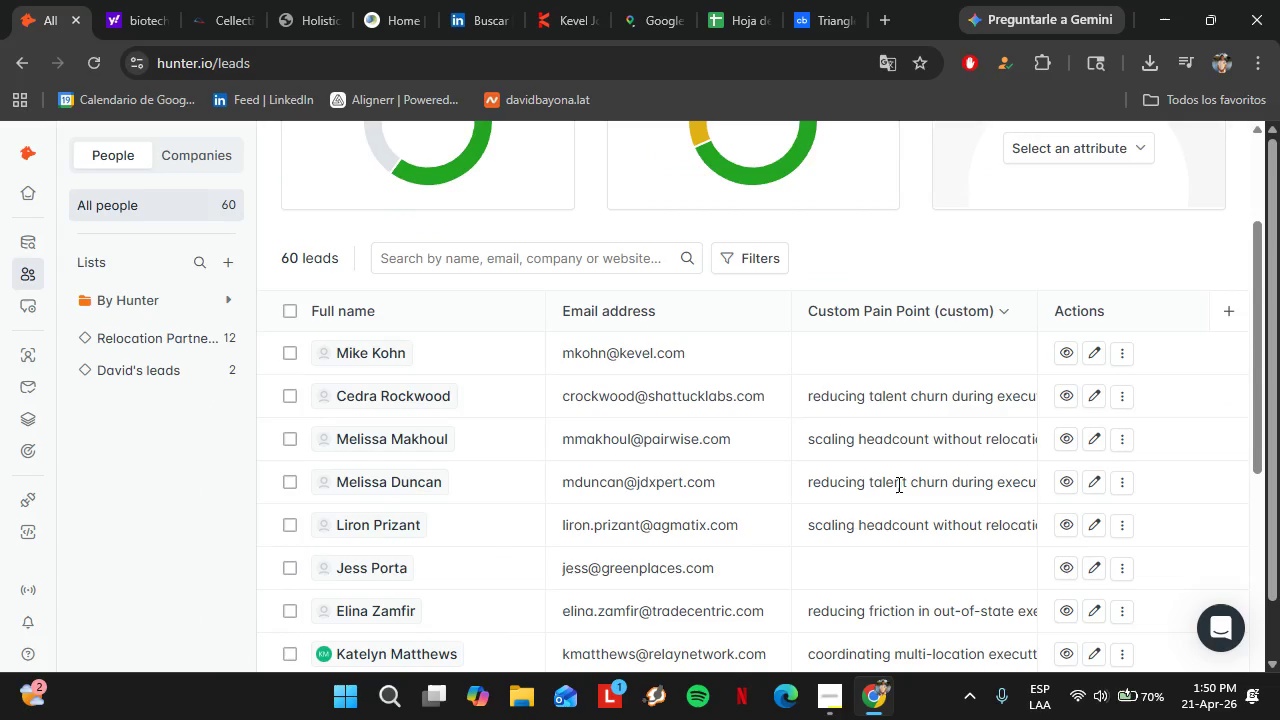 
triple_click([863, 512])
 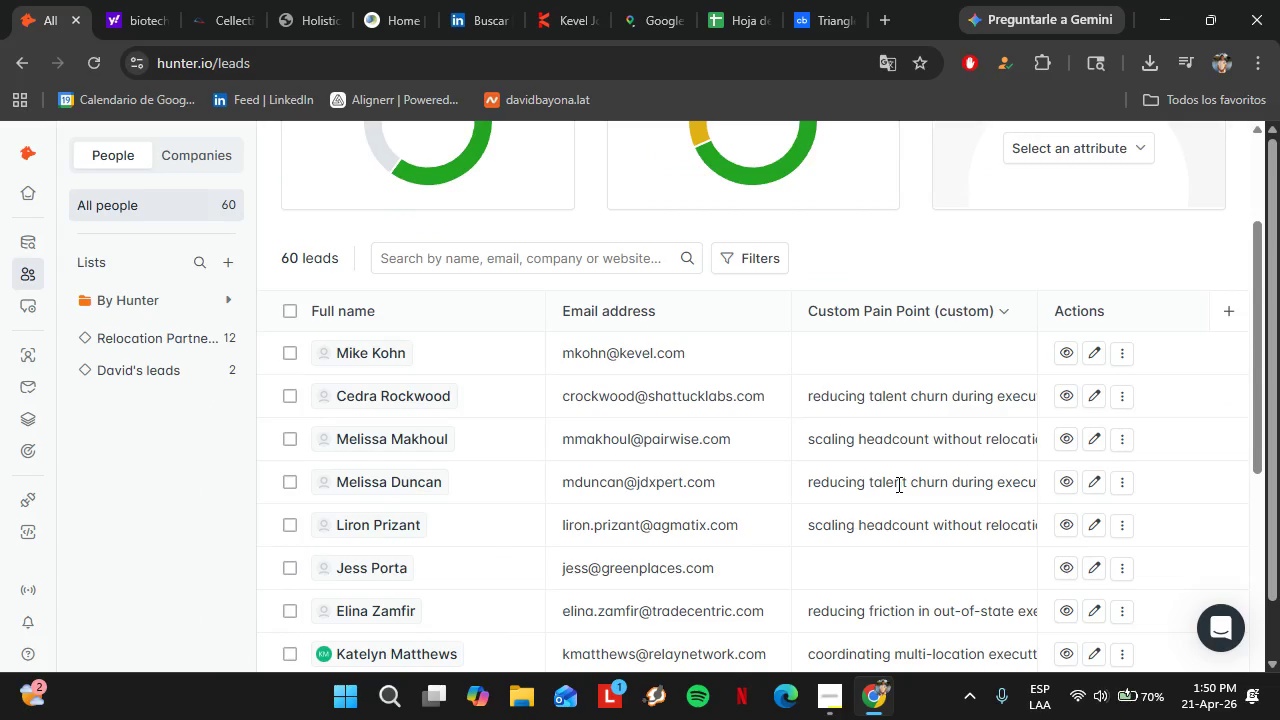 
triple_click([863, 512])
 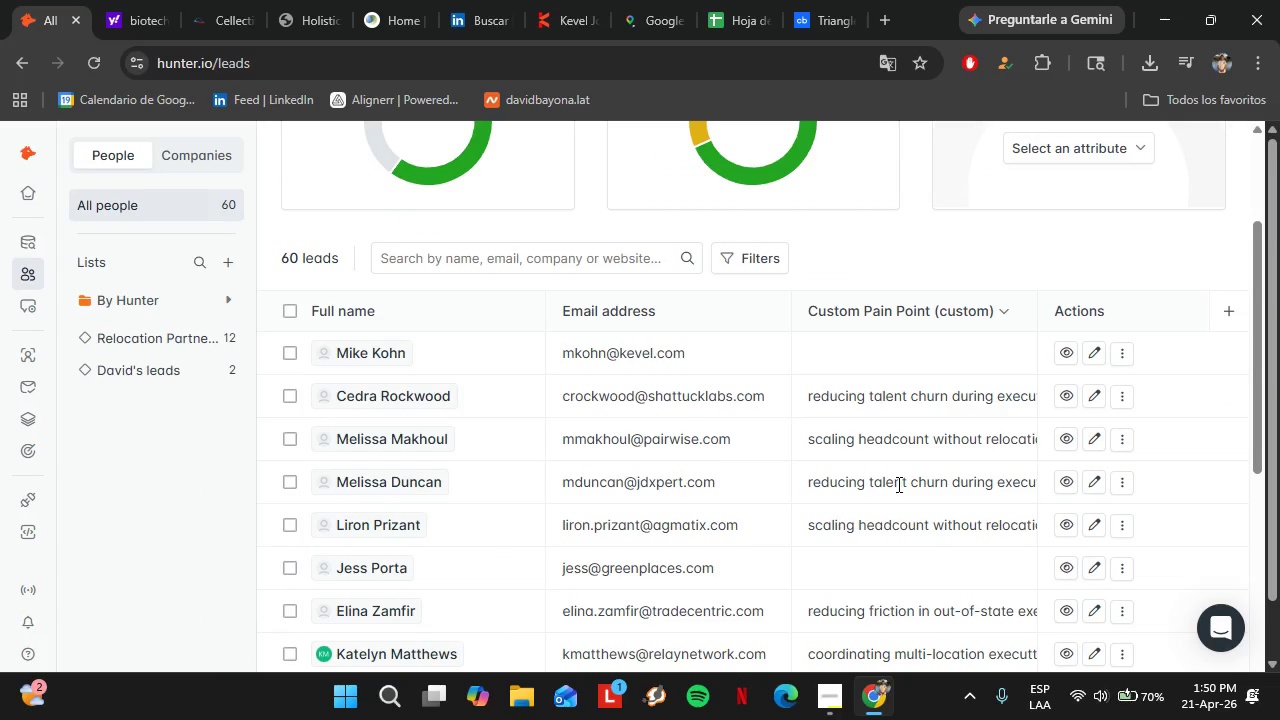 
triple_click([863, 512])
 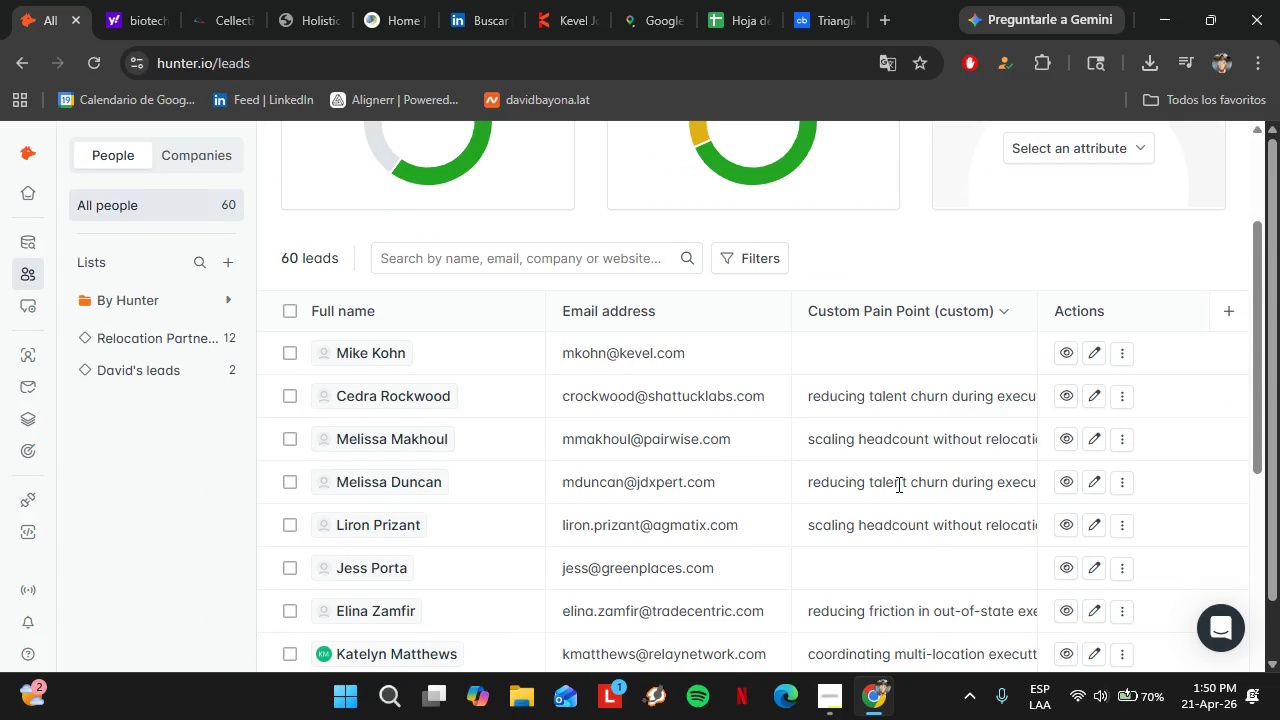 
key(Control+C)
 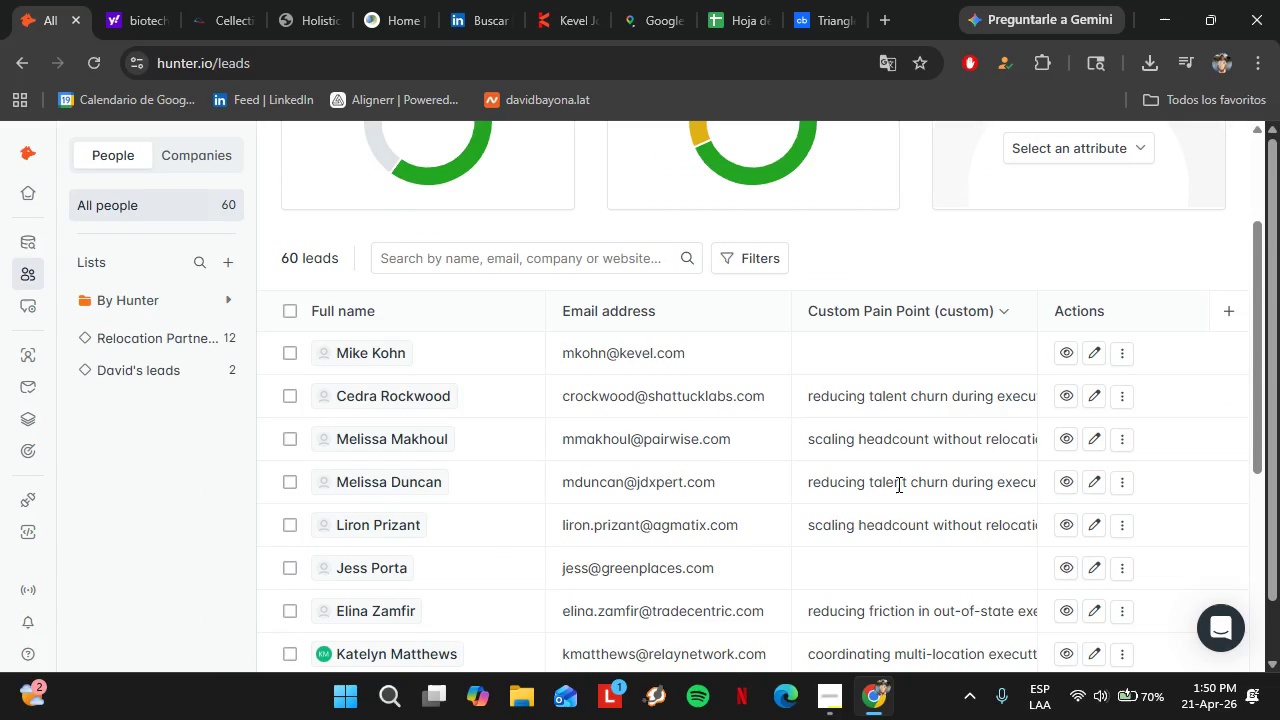 
double_click([872, 249])
 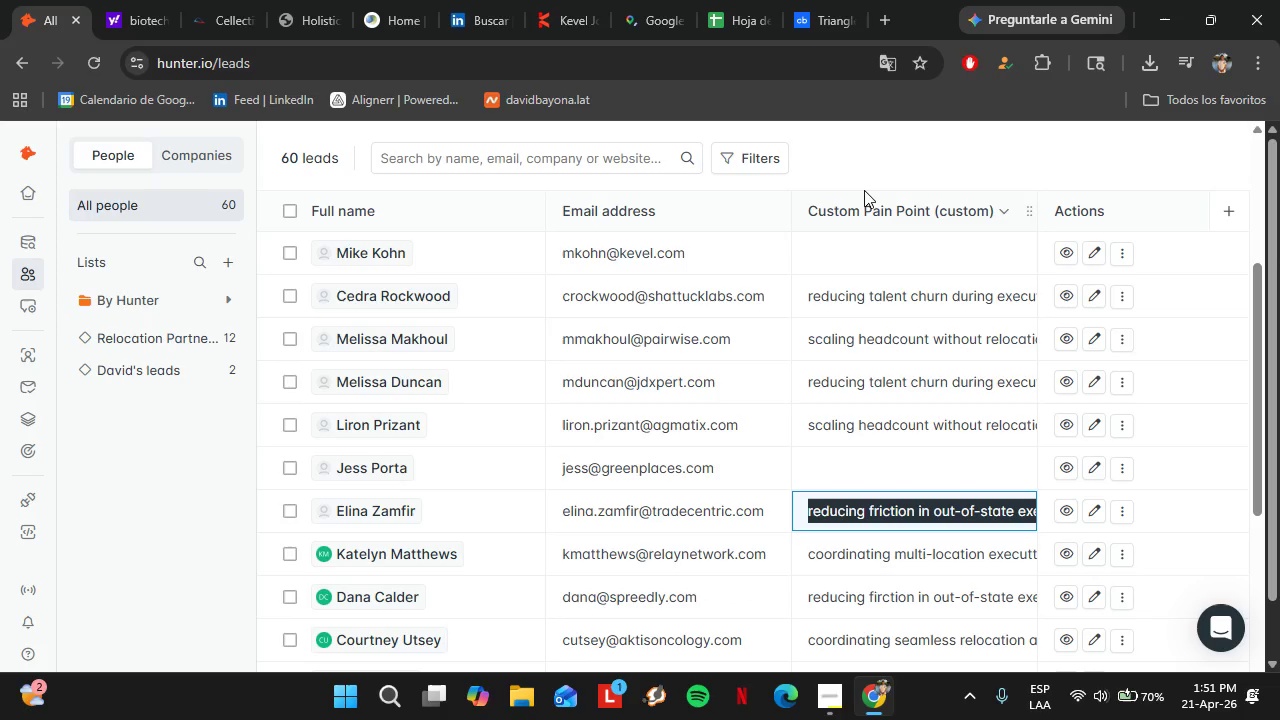 
triple_click([872, 248])
 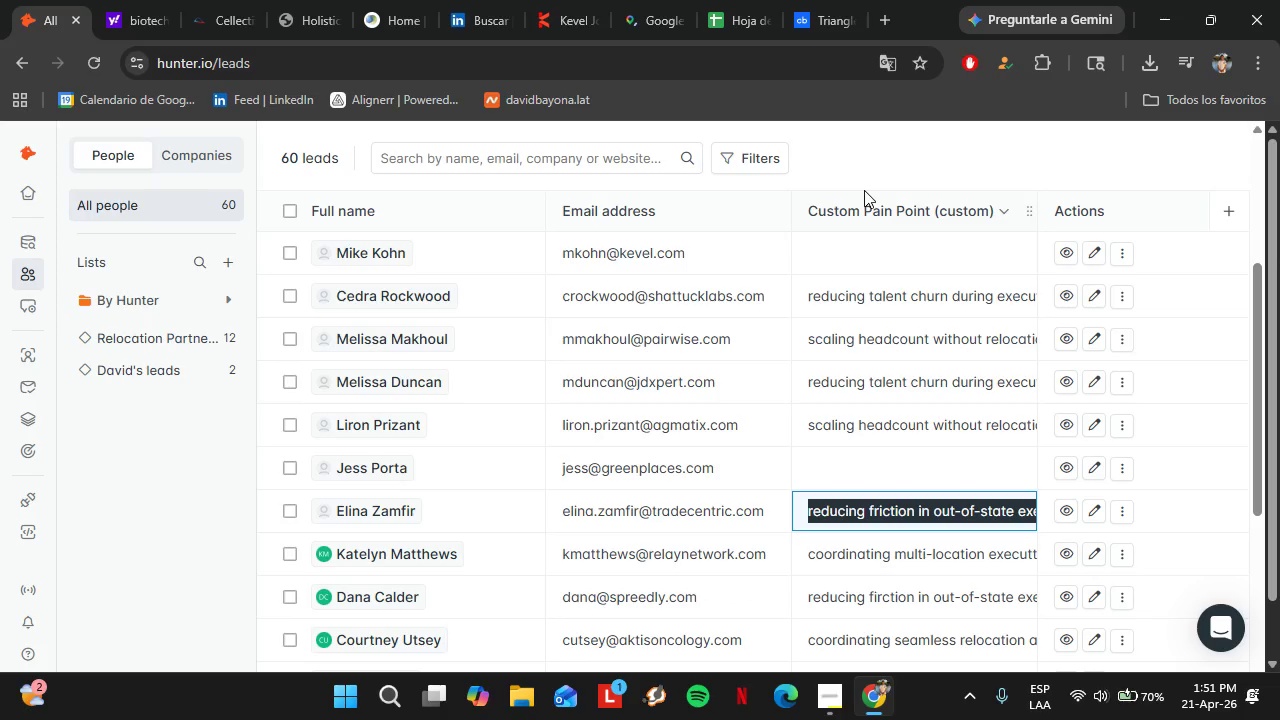 
key(Control+V)
 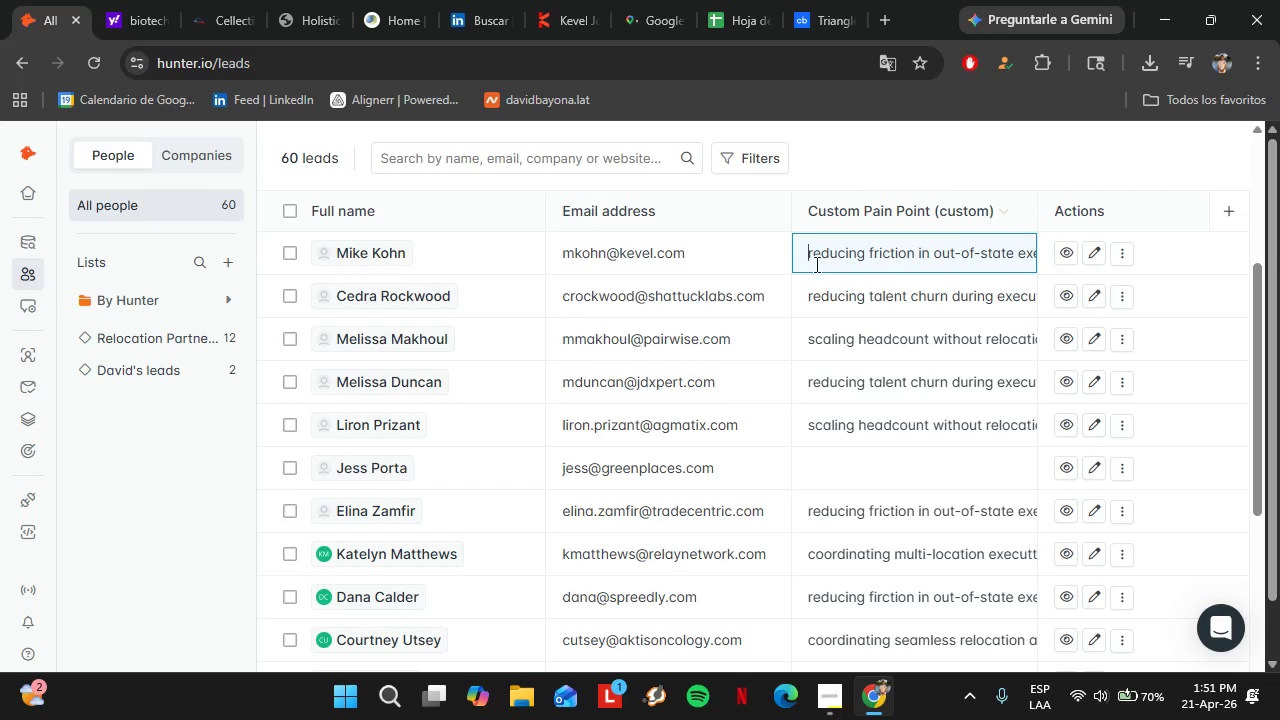 
wait(9.67)
 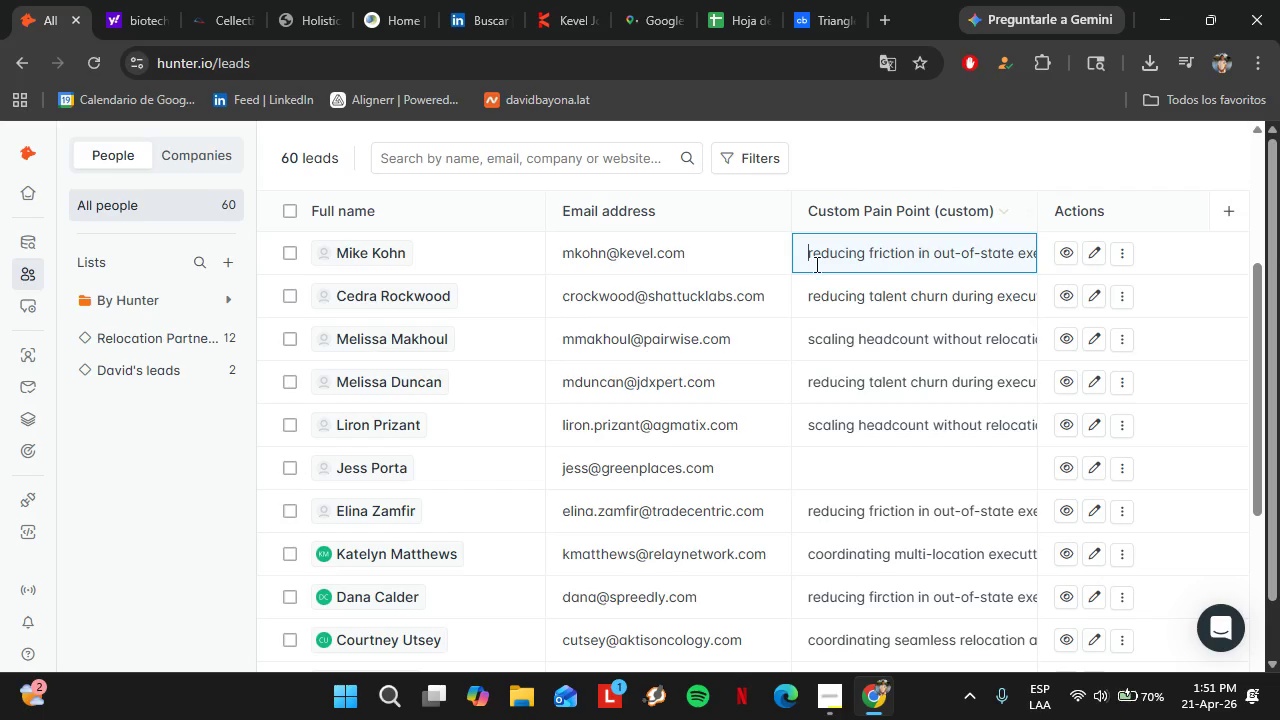 
left_click([963, 157])
 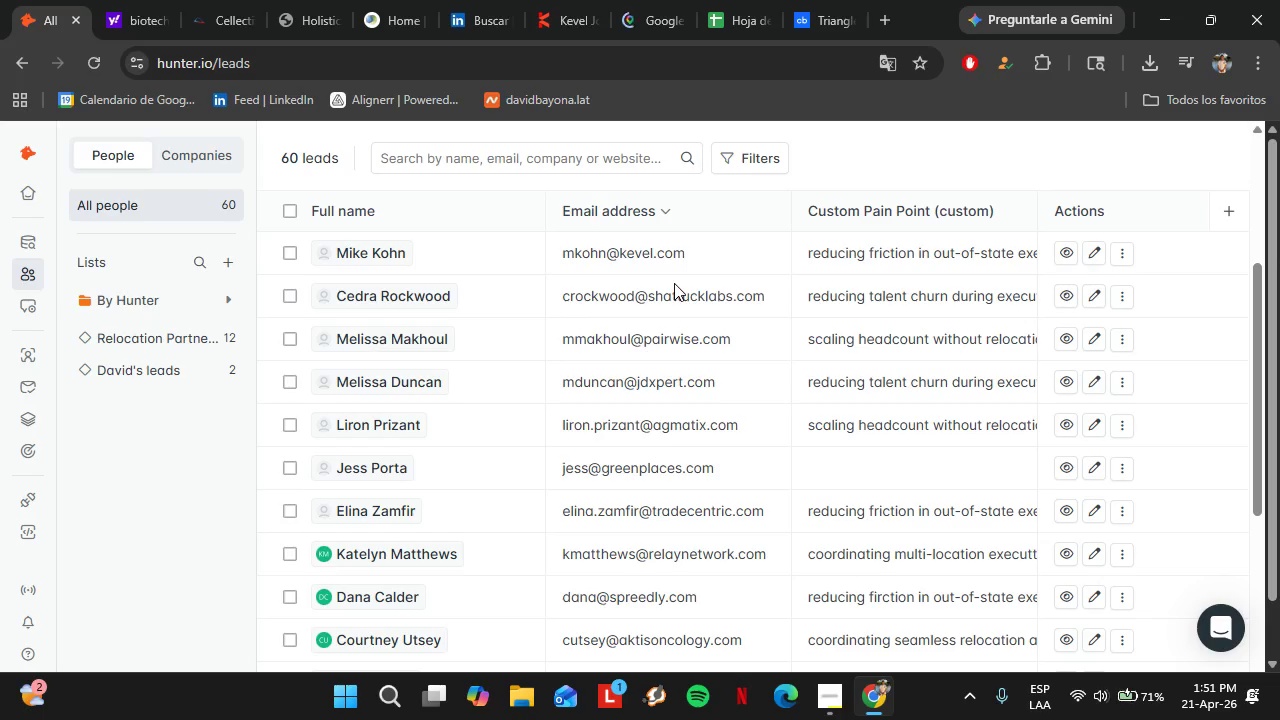 
wait(12.78)
 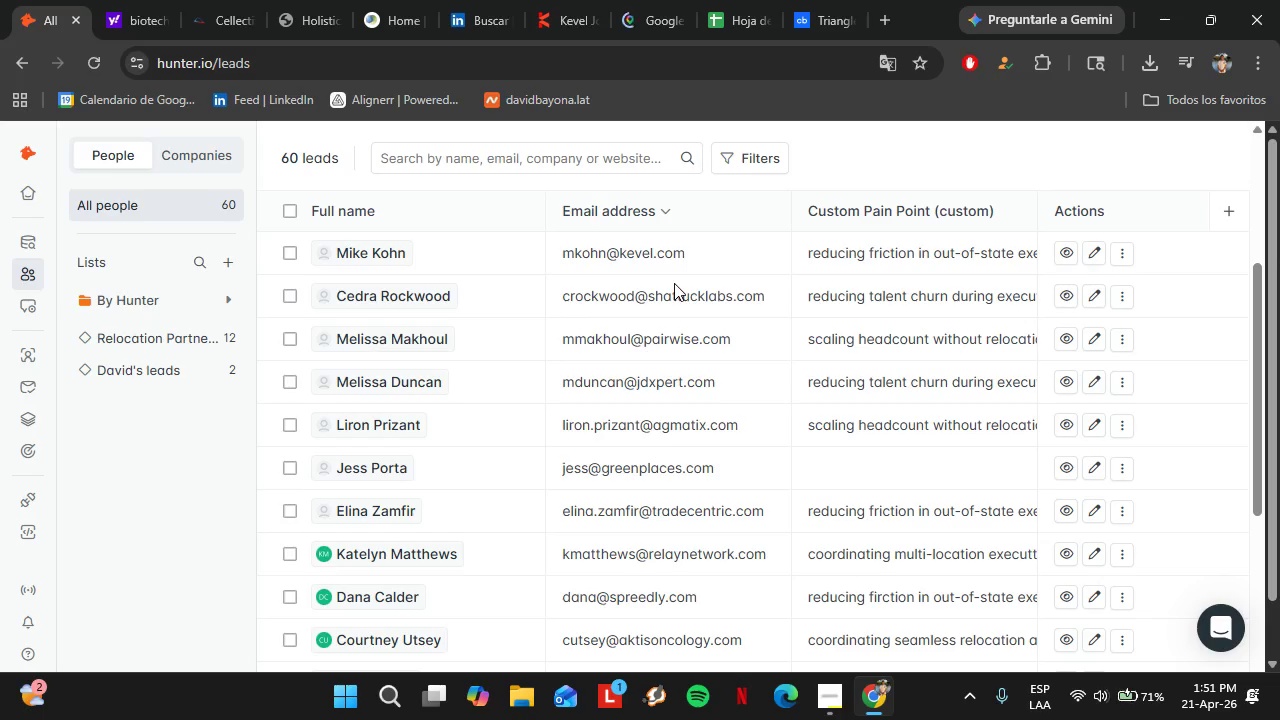 
scroll: coordinate [842, 542], scroll_direction: down, amount: 6.0
 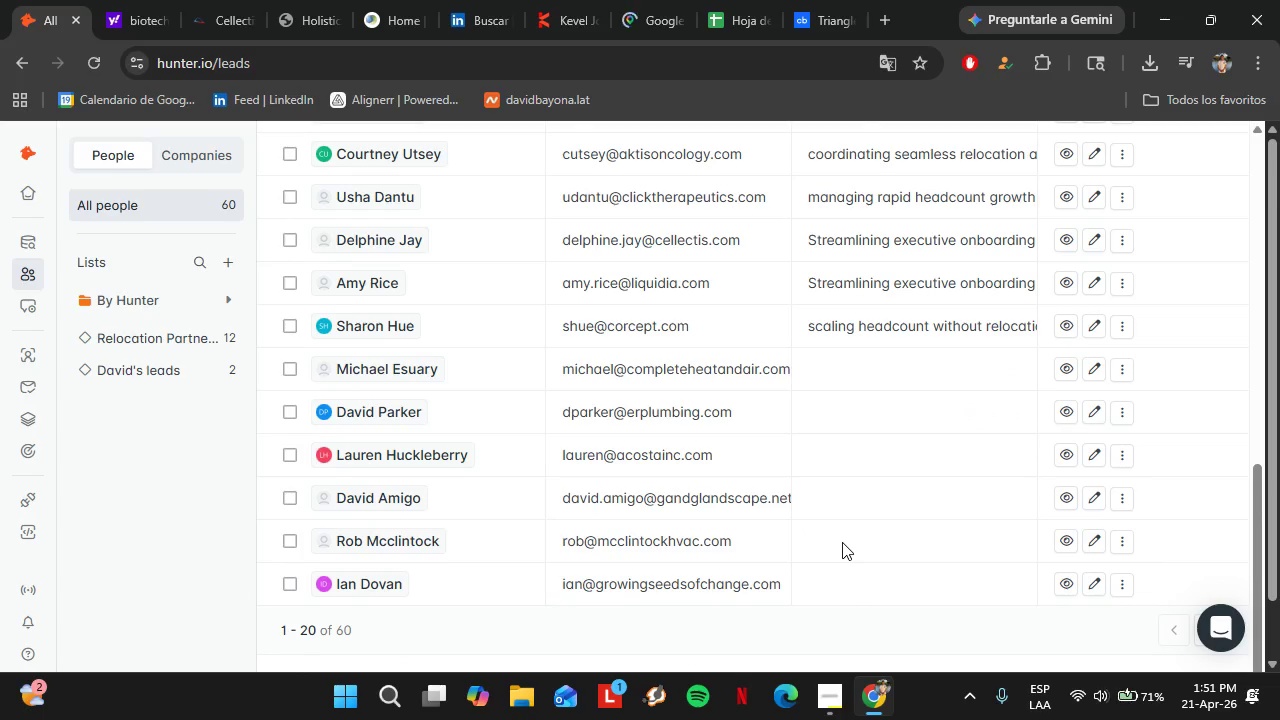 
scroll: coordinate [842, 542], scroll_direction: up, amount: 4.0
 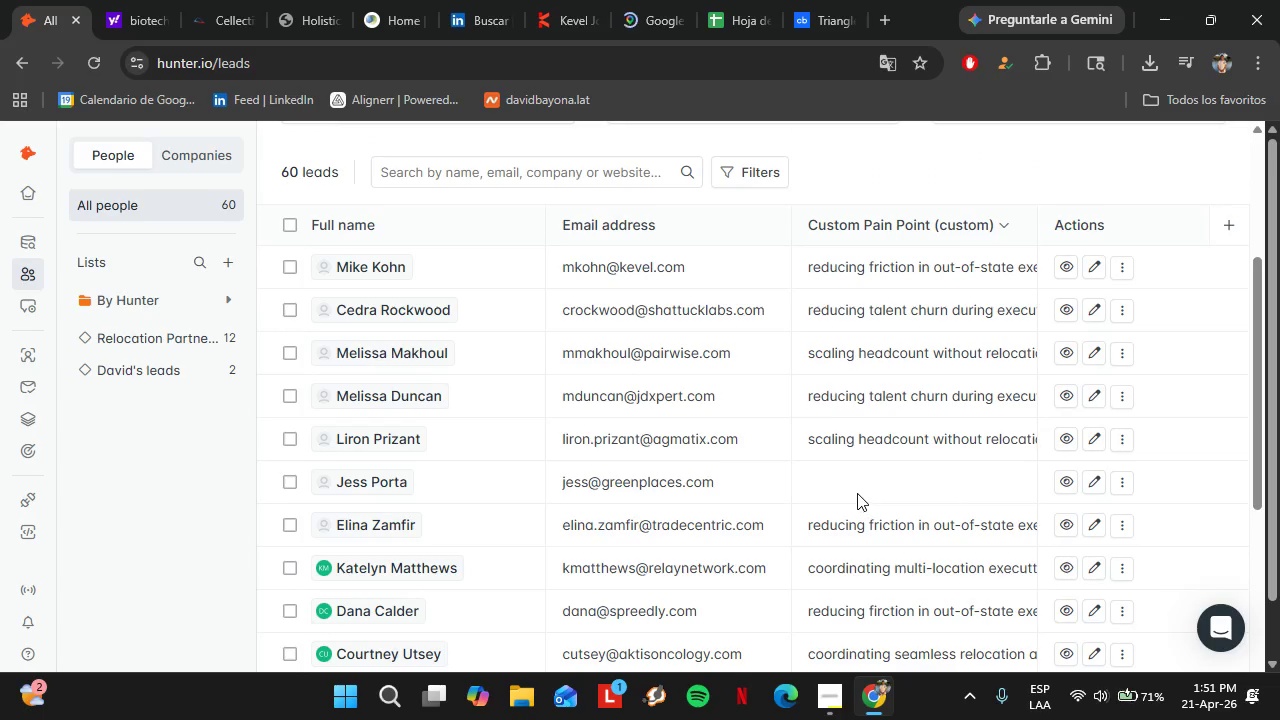 
scroll: coordinate [945, 453], scroll_direction: down, amount: 2.0
 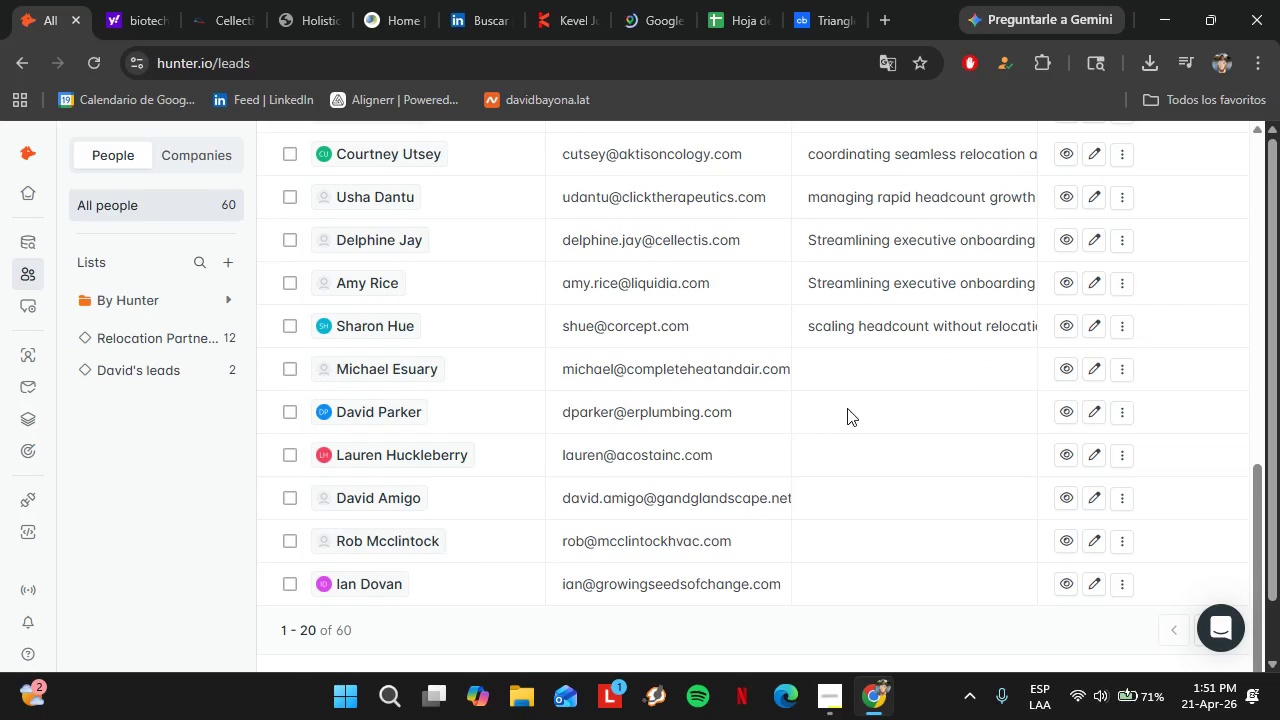 
left_click([862, 379])
 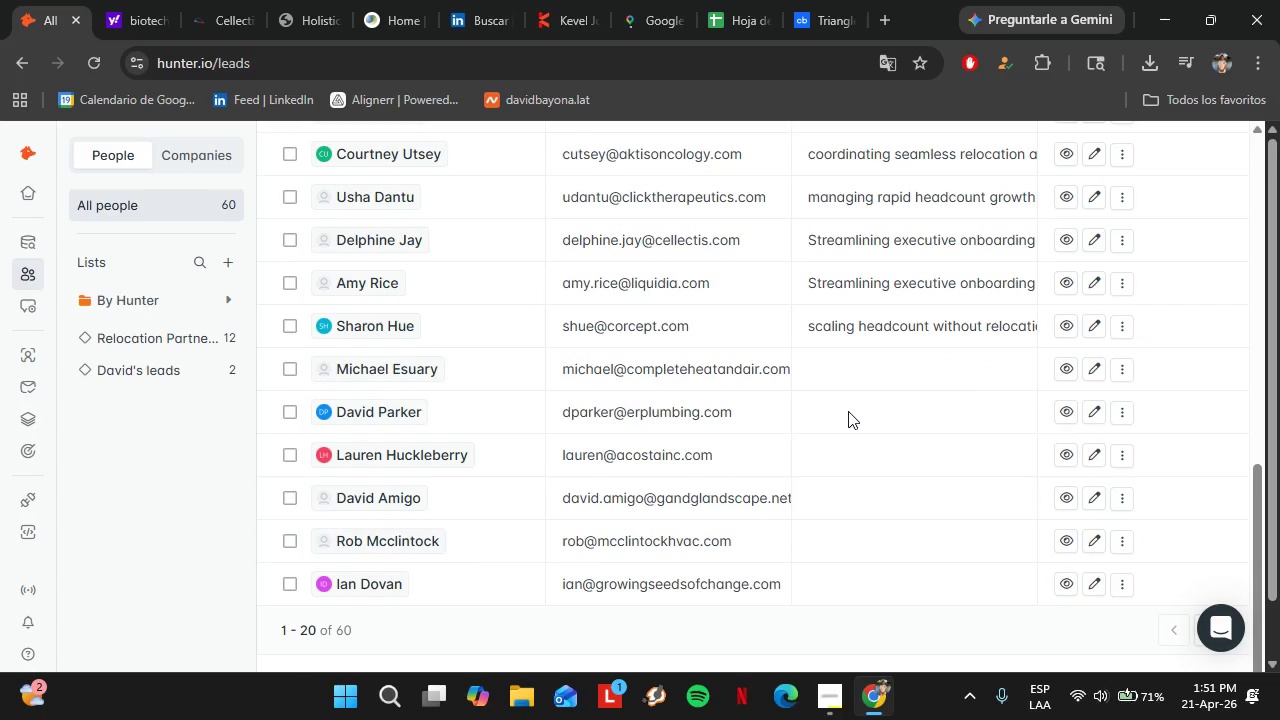 
scroll: coordinate [848, 411], scroll_direction: up, amount: 5.0
 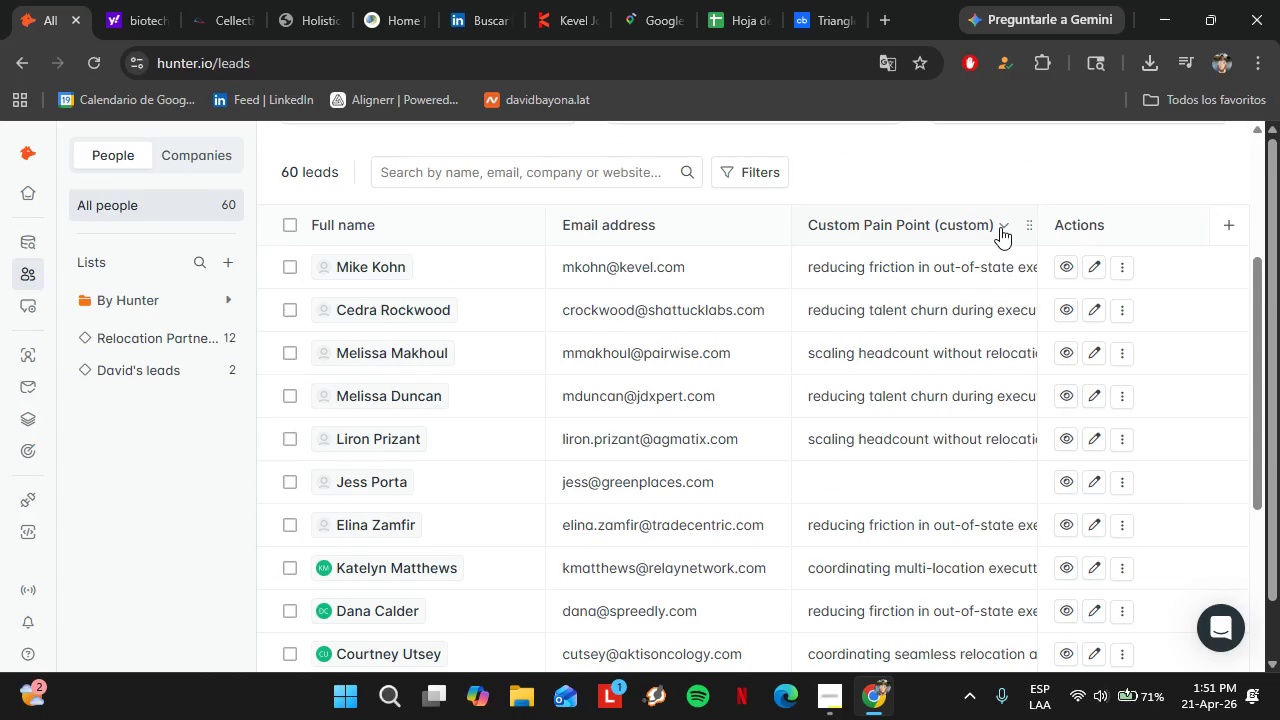 
mouse_move([699, 262])
 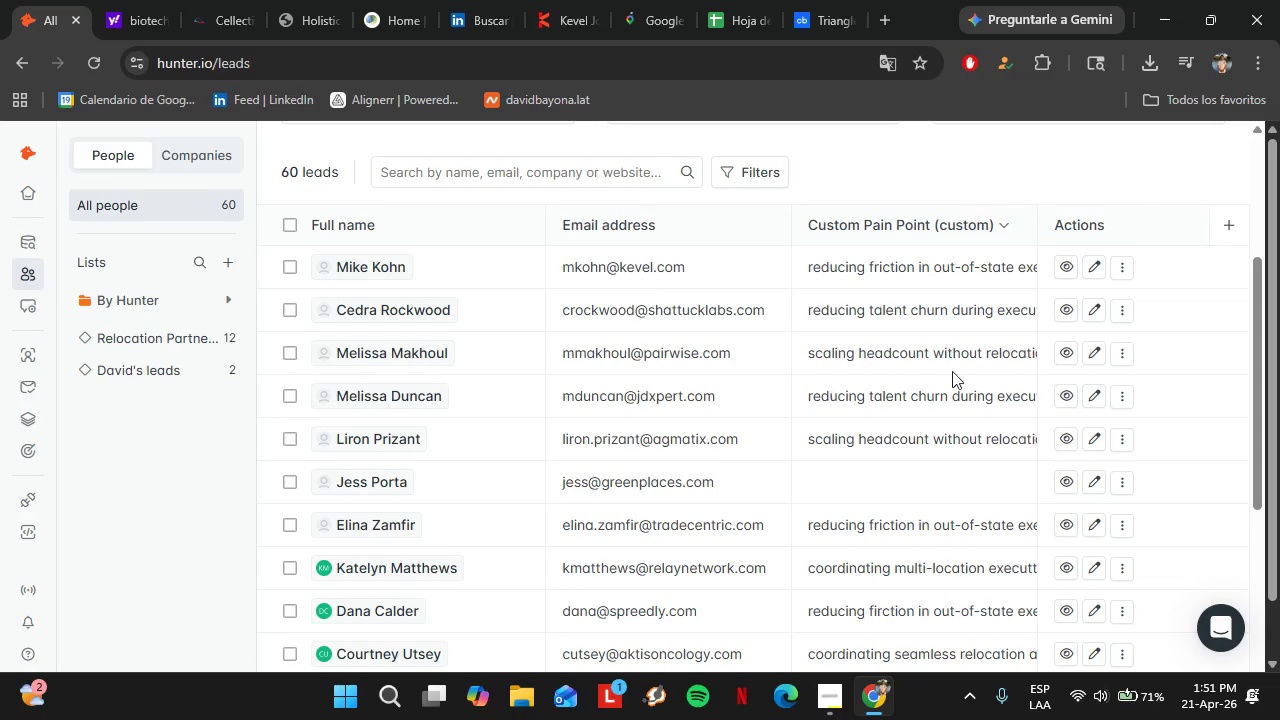 
scroll: coordinate [905, 400], scroll_direction: up, amount: 2.0
 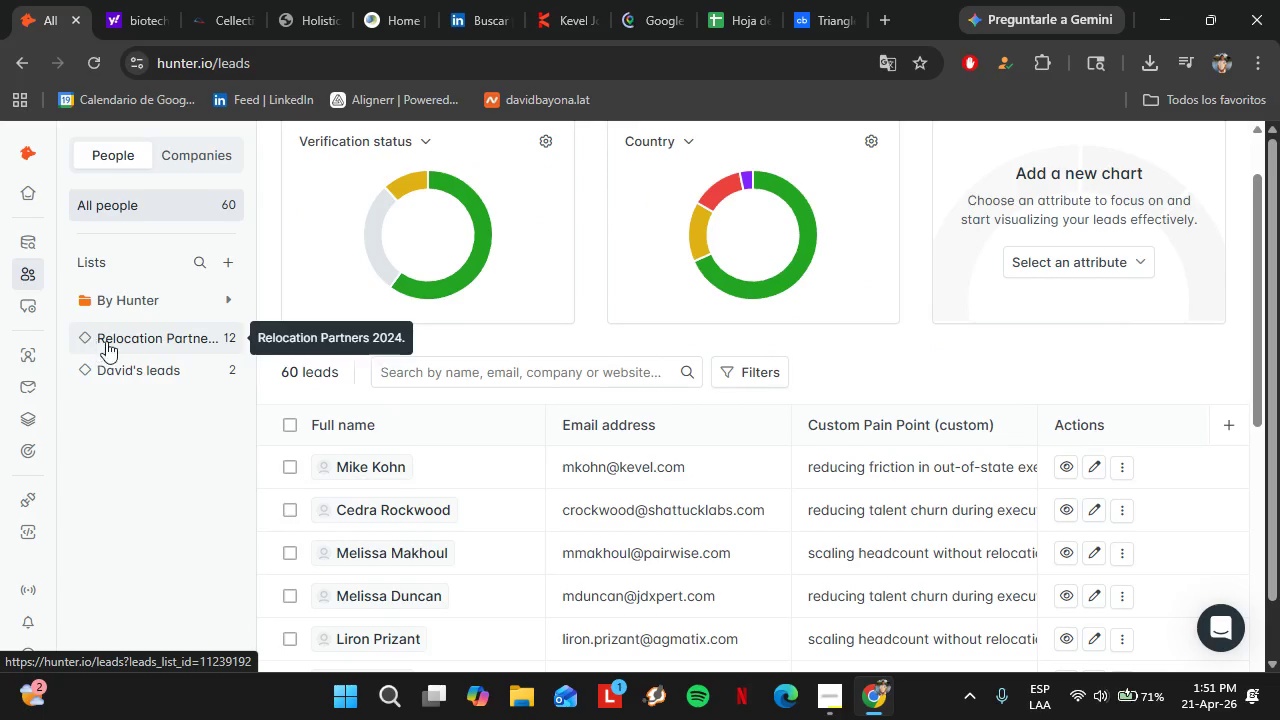 
left_click([106, 340])
 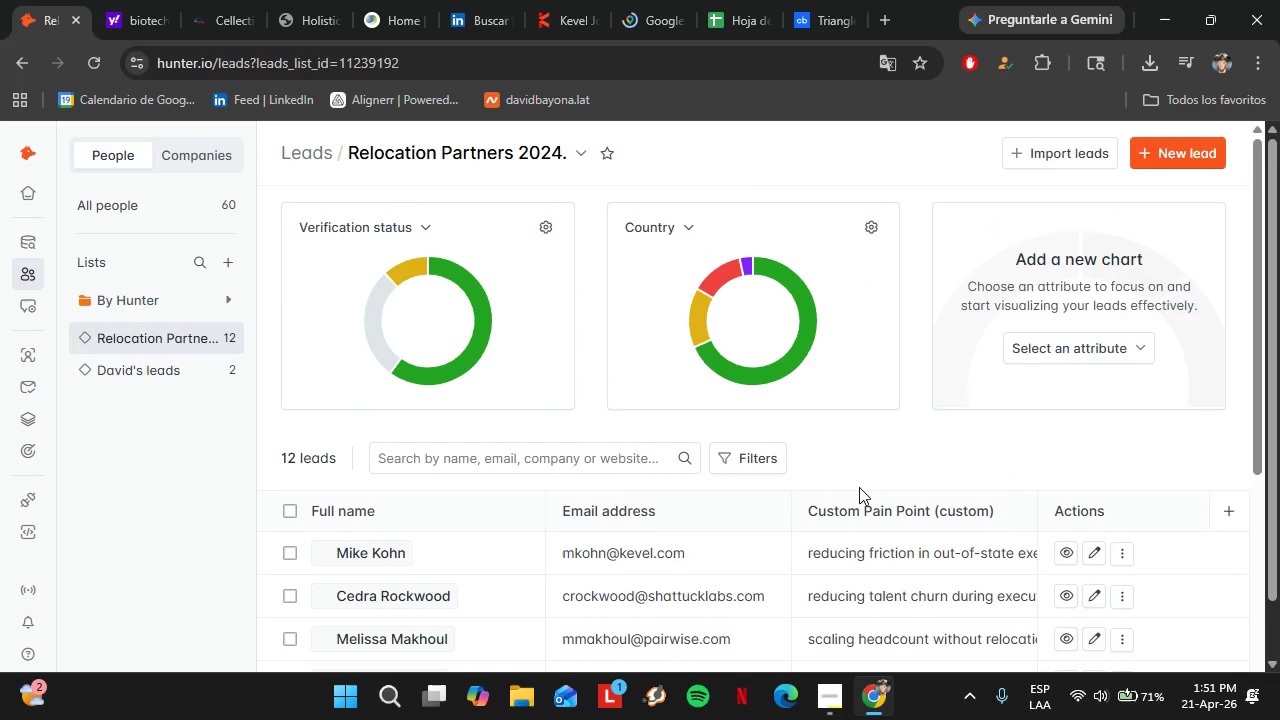 
wait(9.39)
 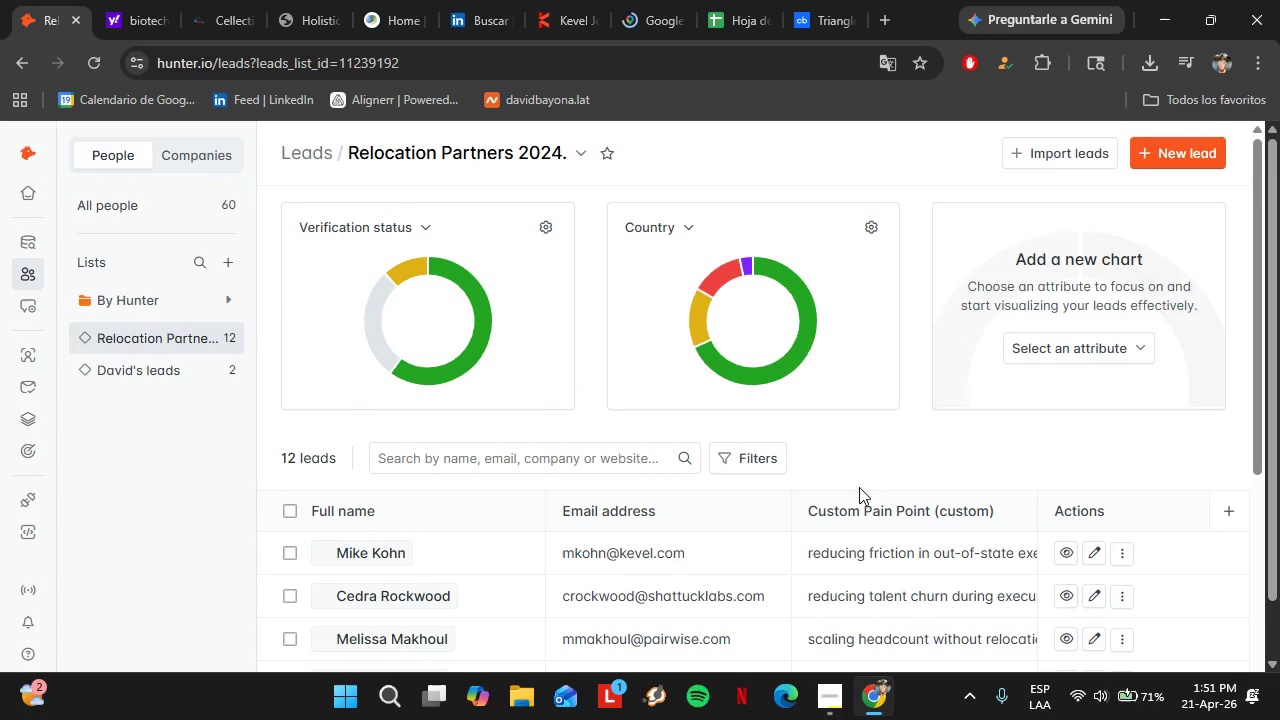 
scroll: coordinate [871, 495], scroll_direction: down, amount: 4.0
 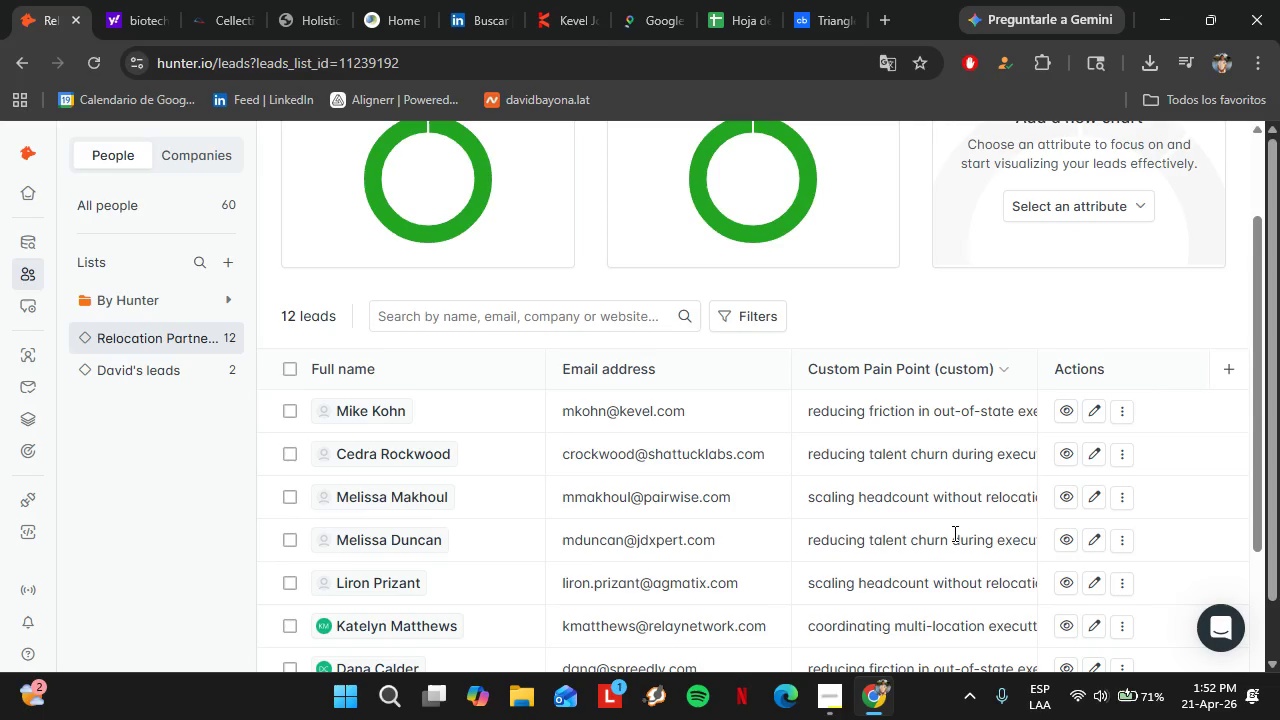 
wait(5.49)
 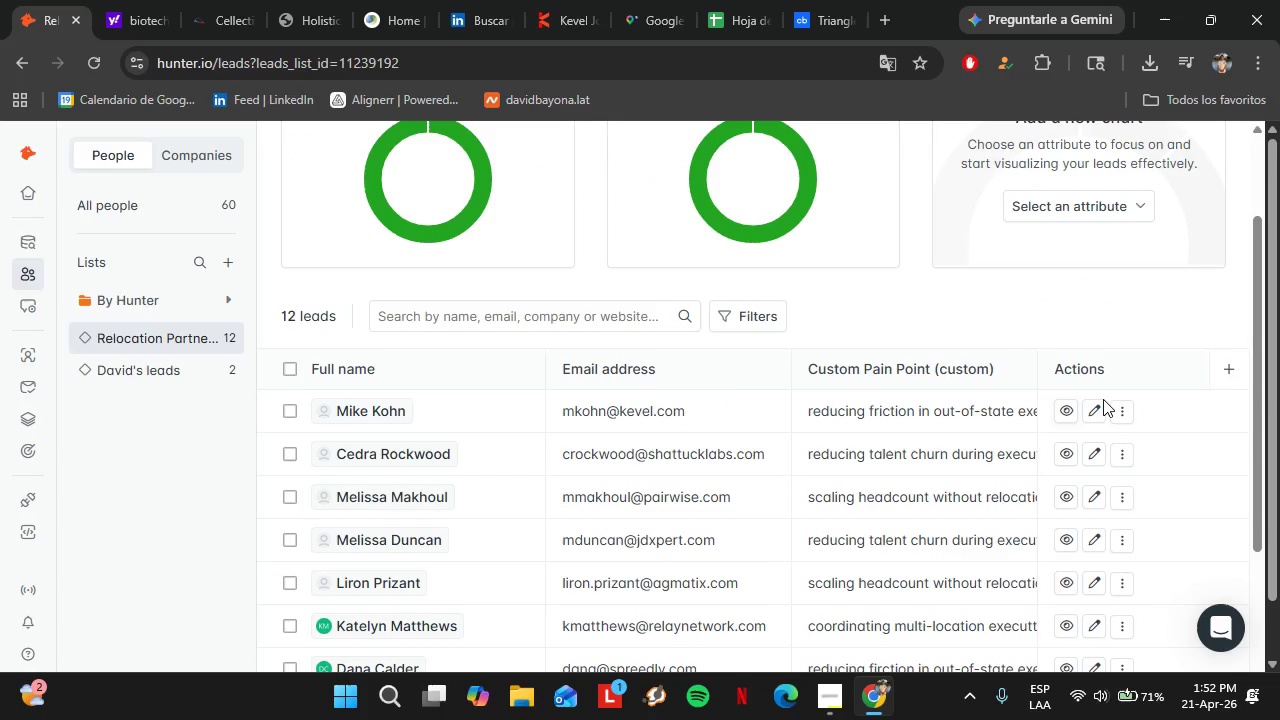 
scroll: coordinate [1258, 414], scroll_direction: down, amount: 1.0
 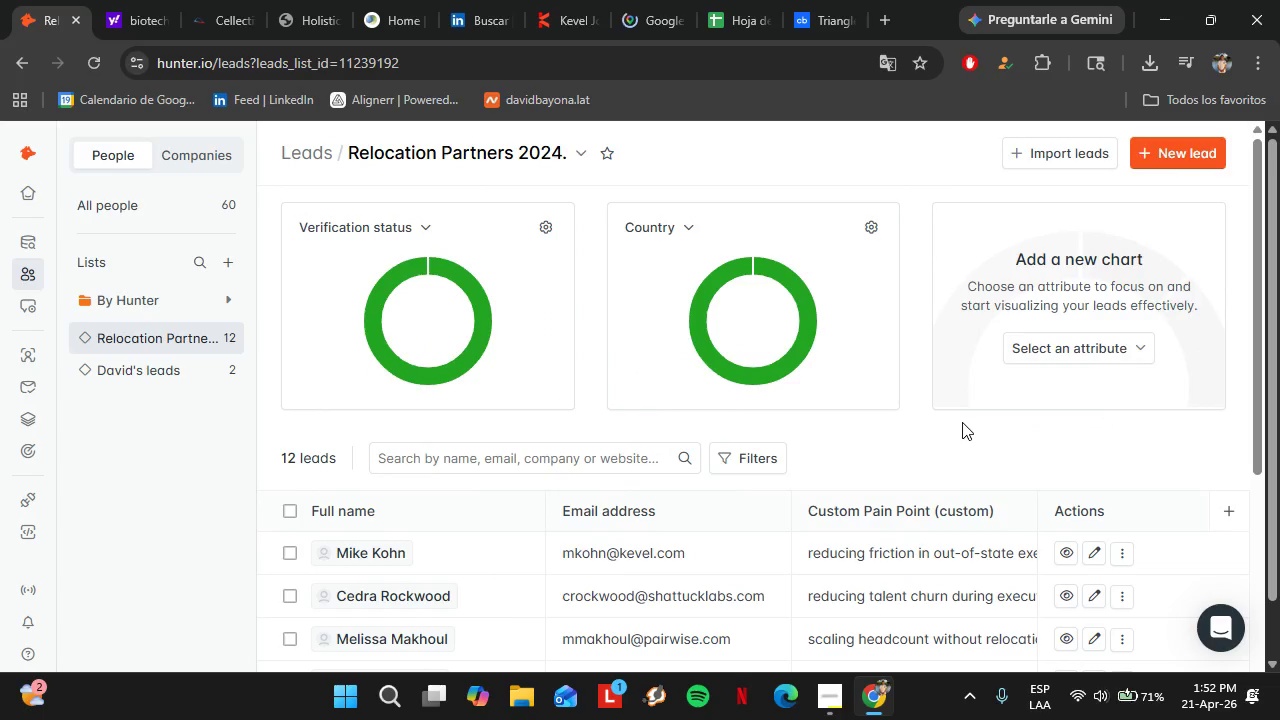 
scroll: coordinate [946, 433], scroll_direction: up, amount: 1.0
 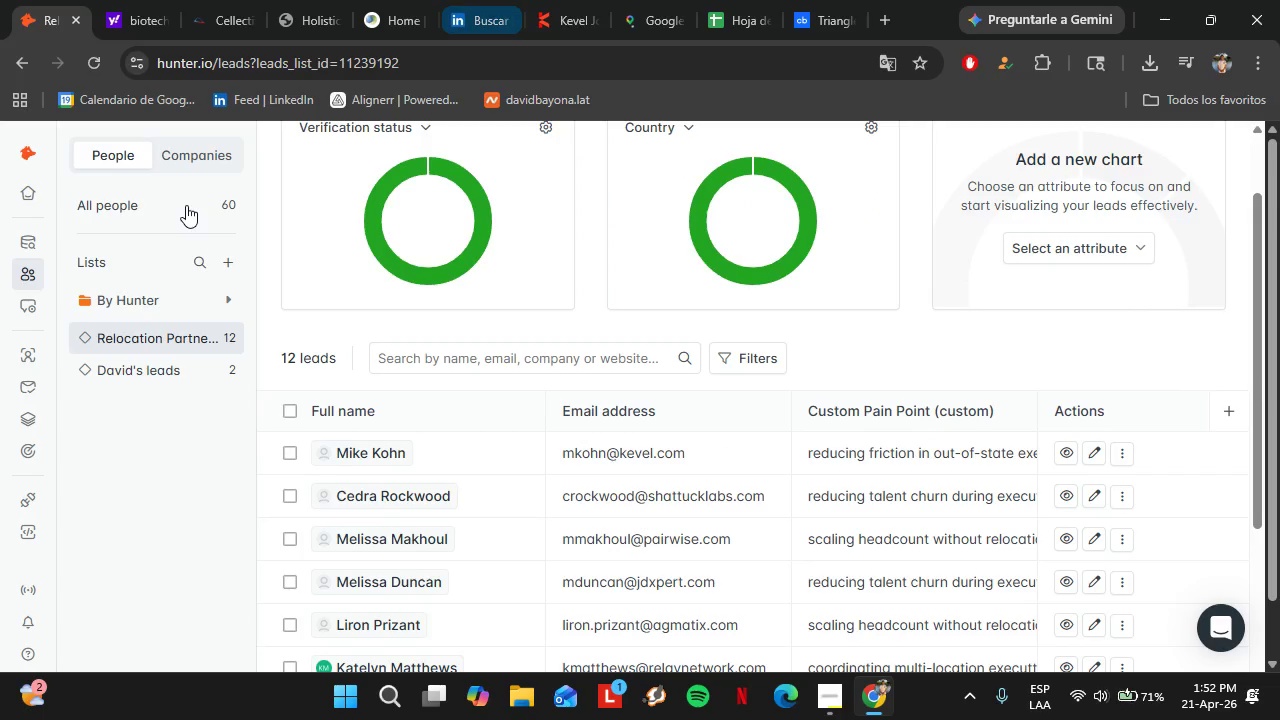 
left_click([57, 249])
 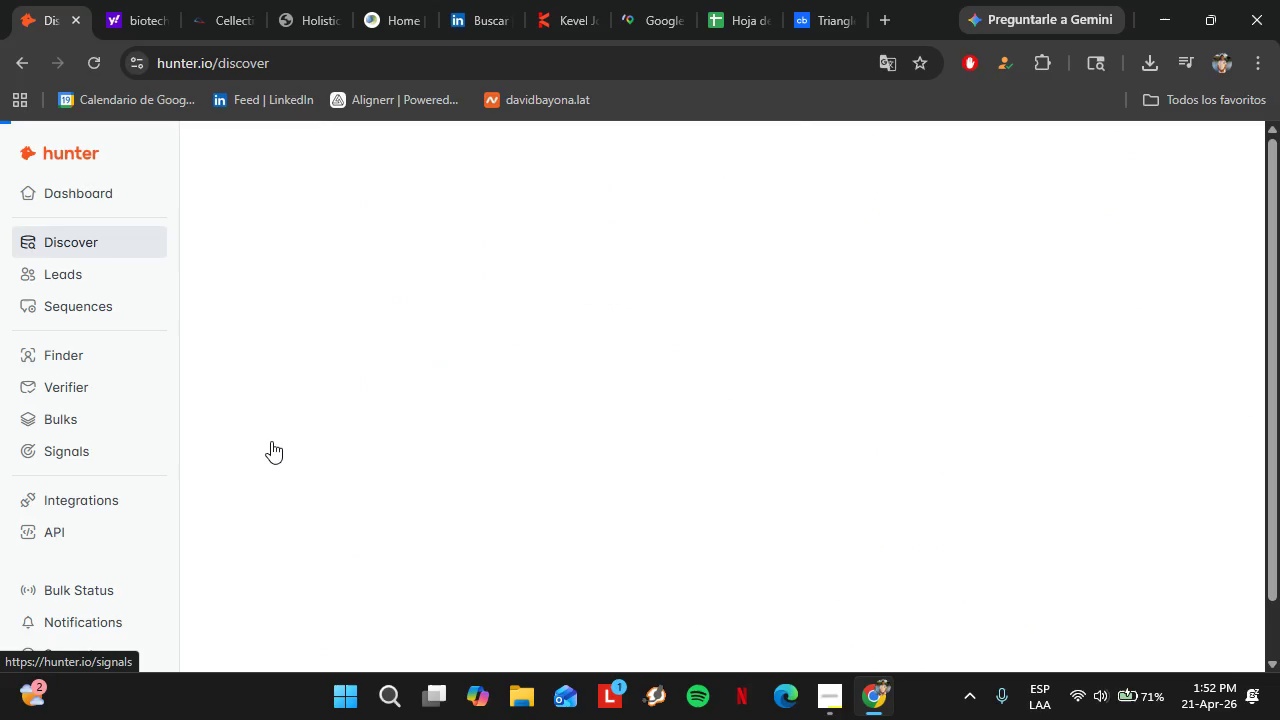 
left_click([342, 419])
 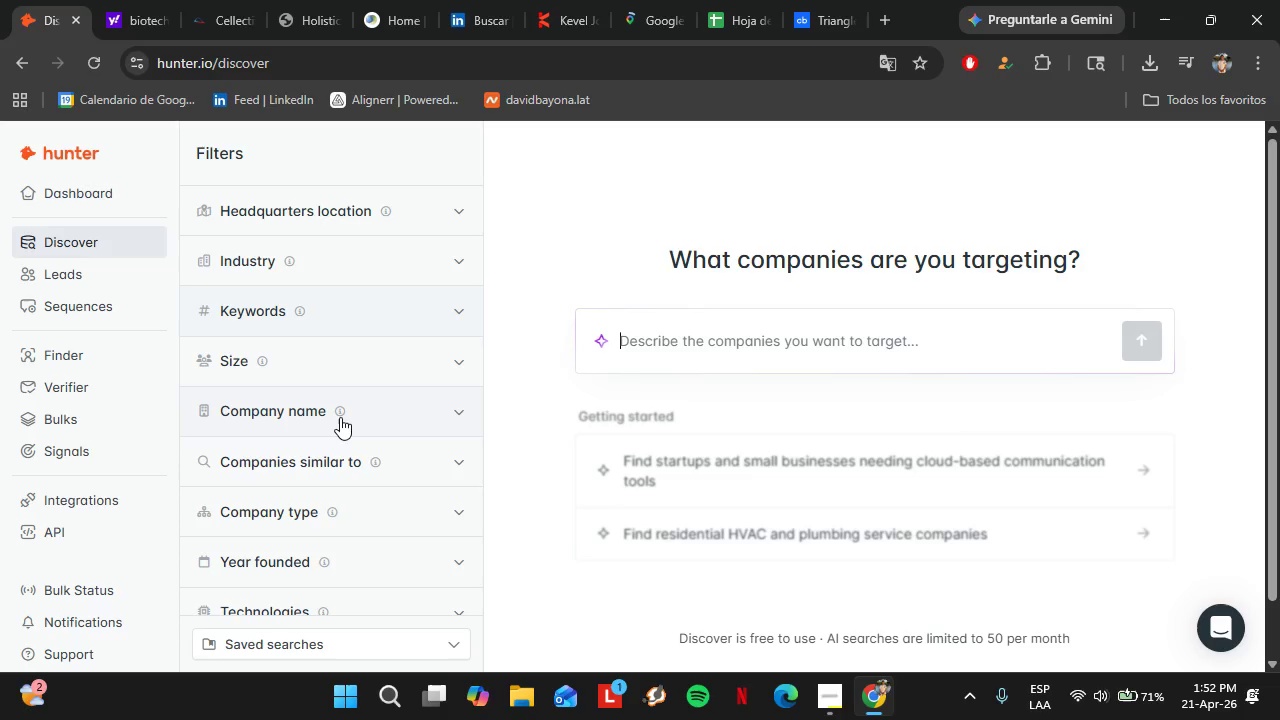 
left_click([386, 444])
 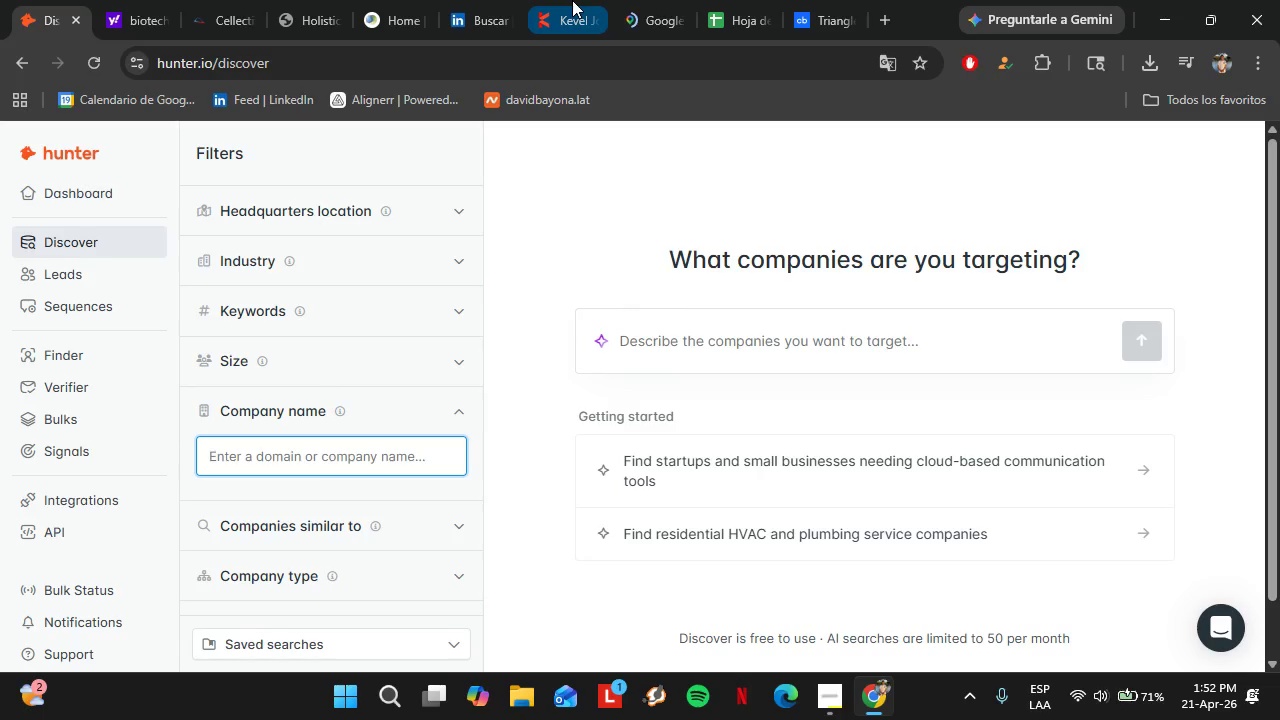 
left_click([572, 0])
 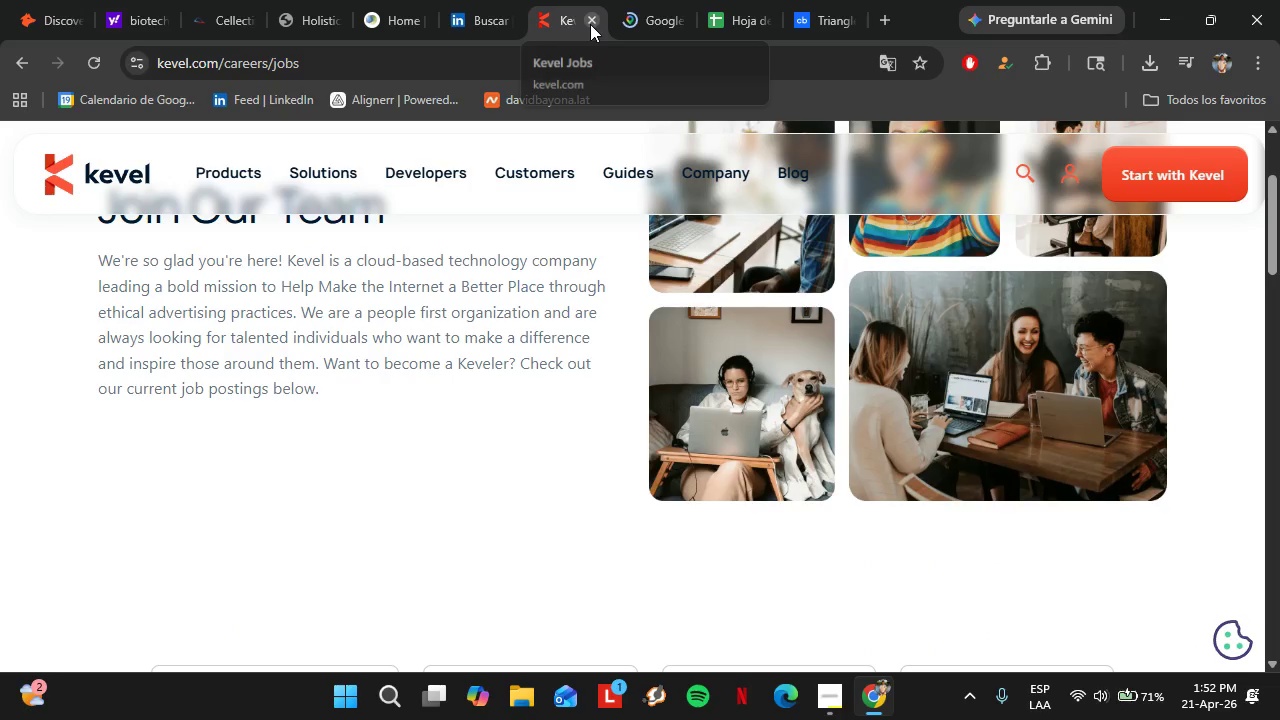 
left_click([592, 17])
 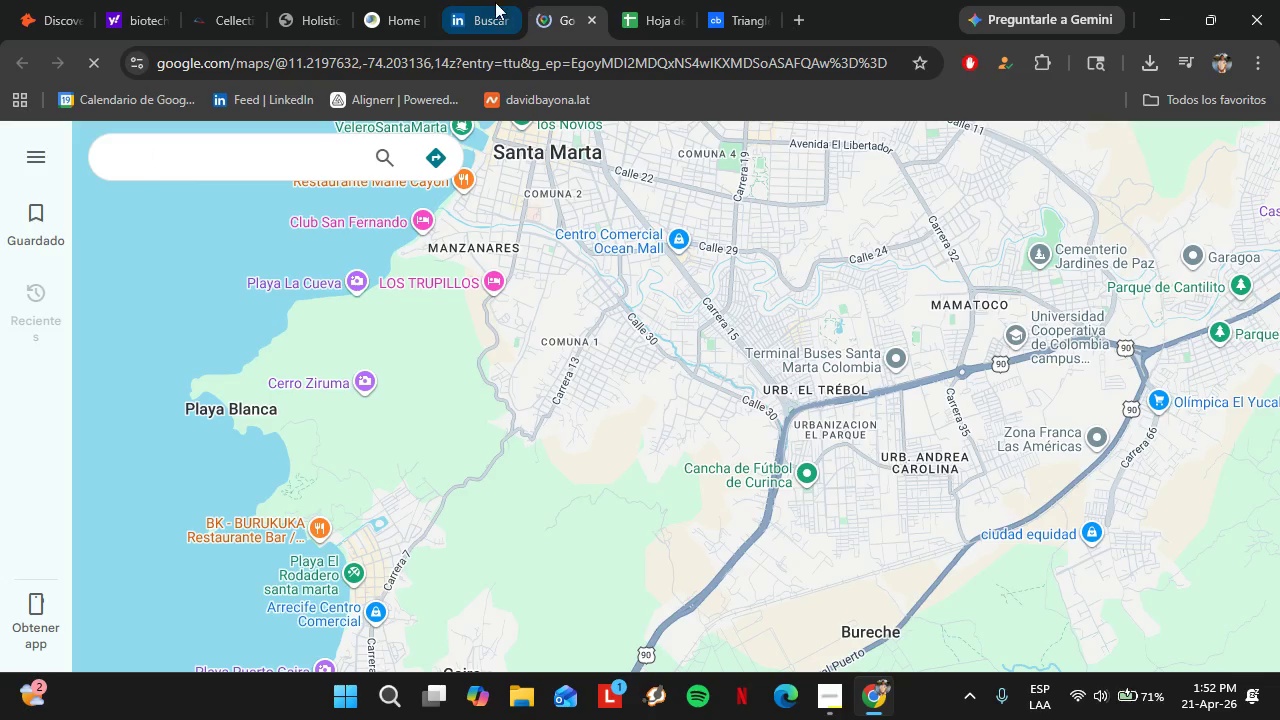 
left_click([467, 1])
 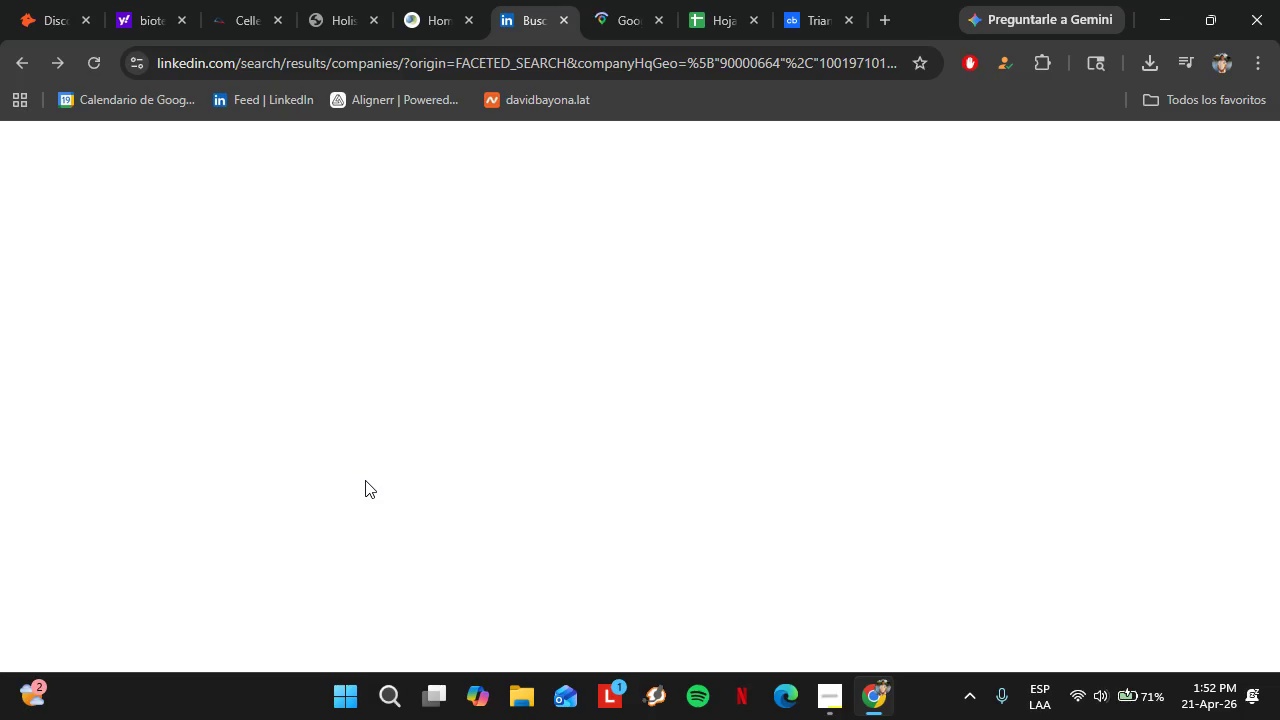 
wait(17.42)
 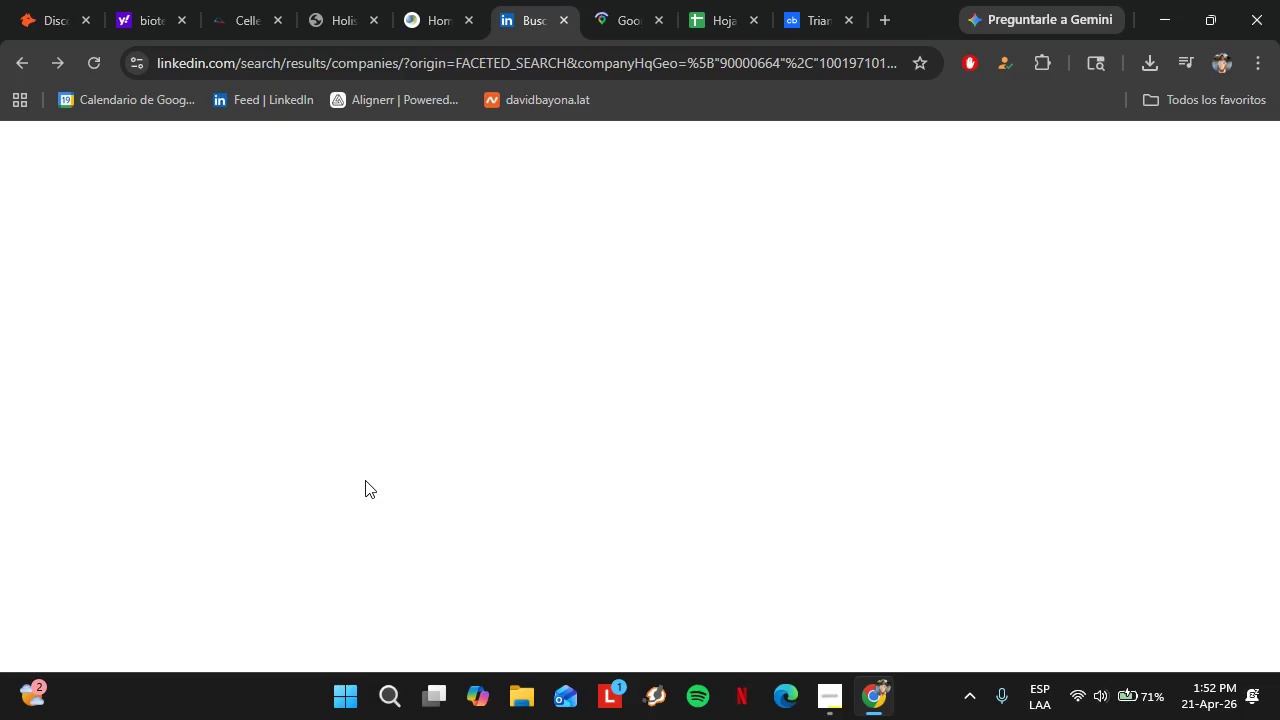 
scroll: coordinate [347, 473], scroll_direction: down, amount: 3.0
 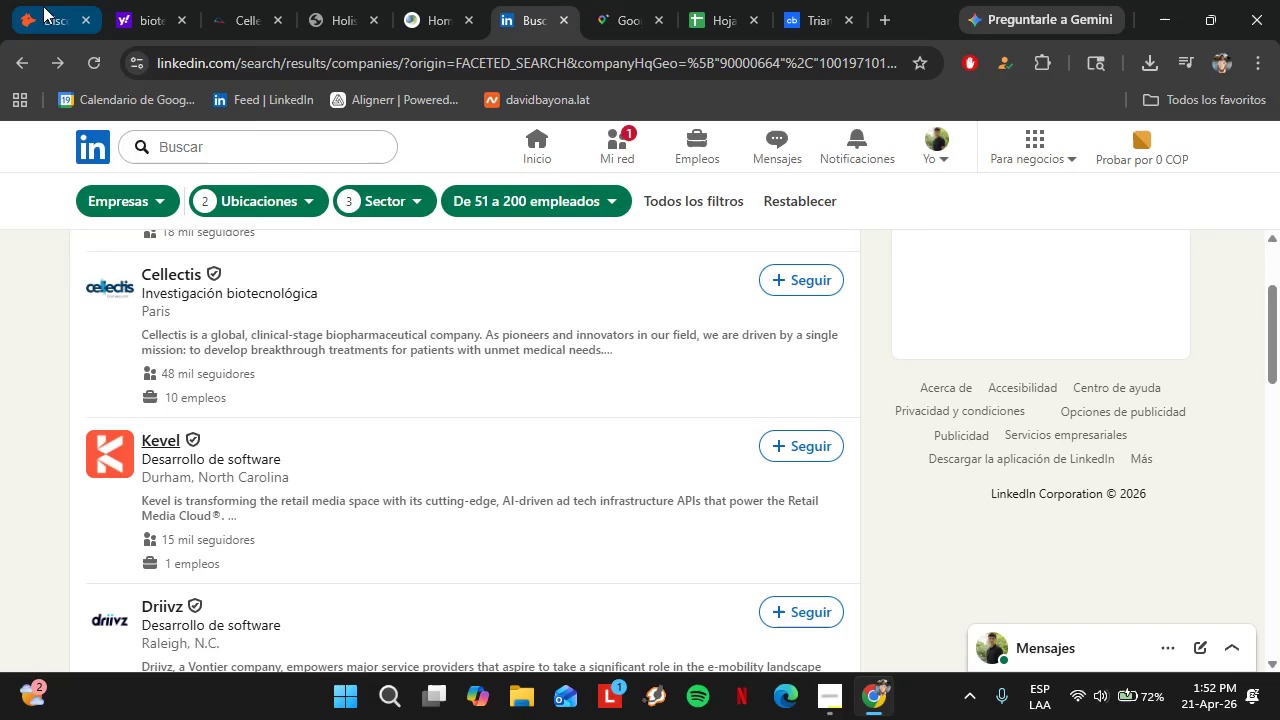 
left_click([41, 4])
 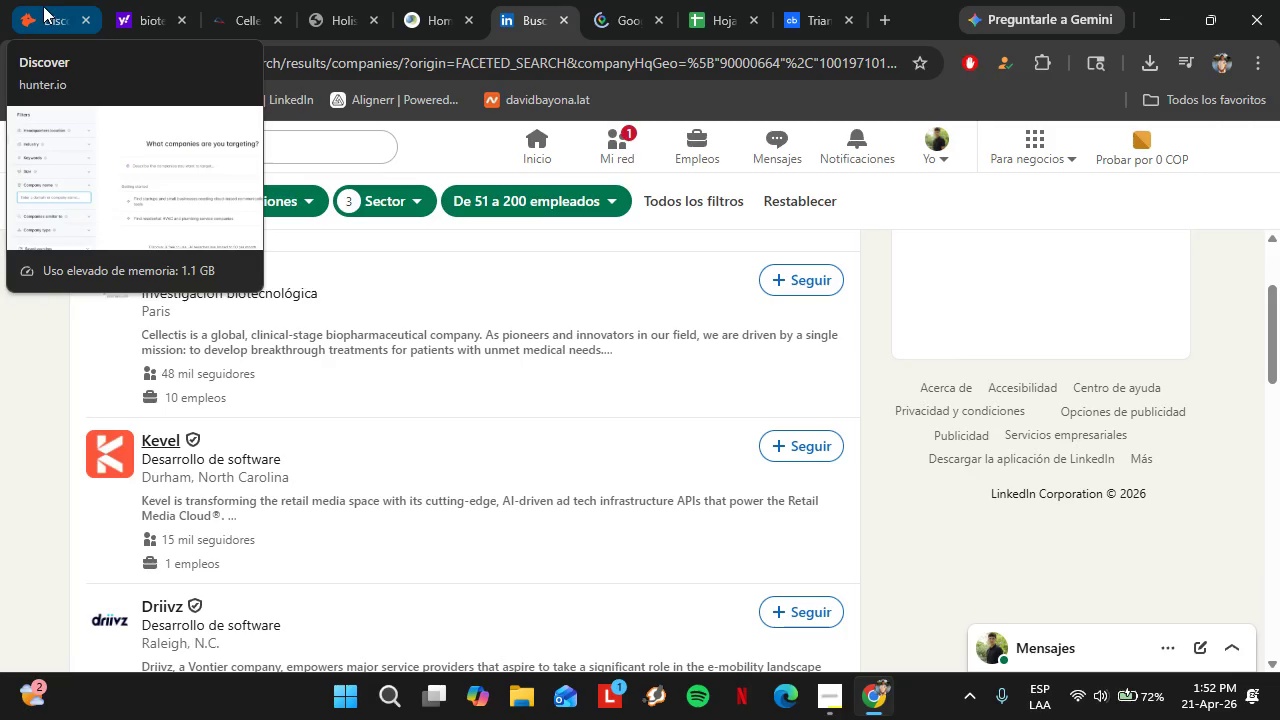 
key(F)
 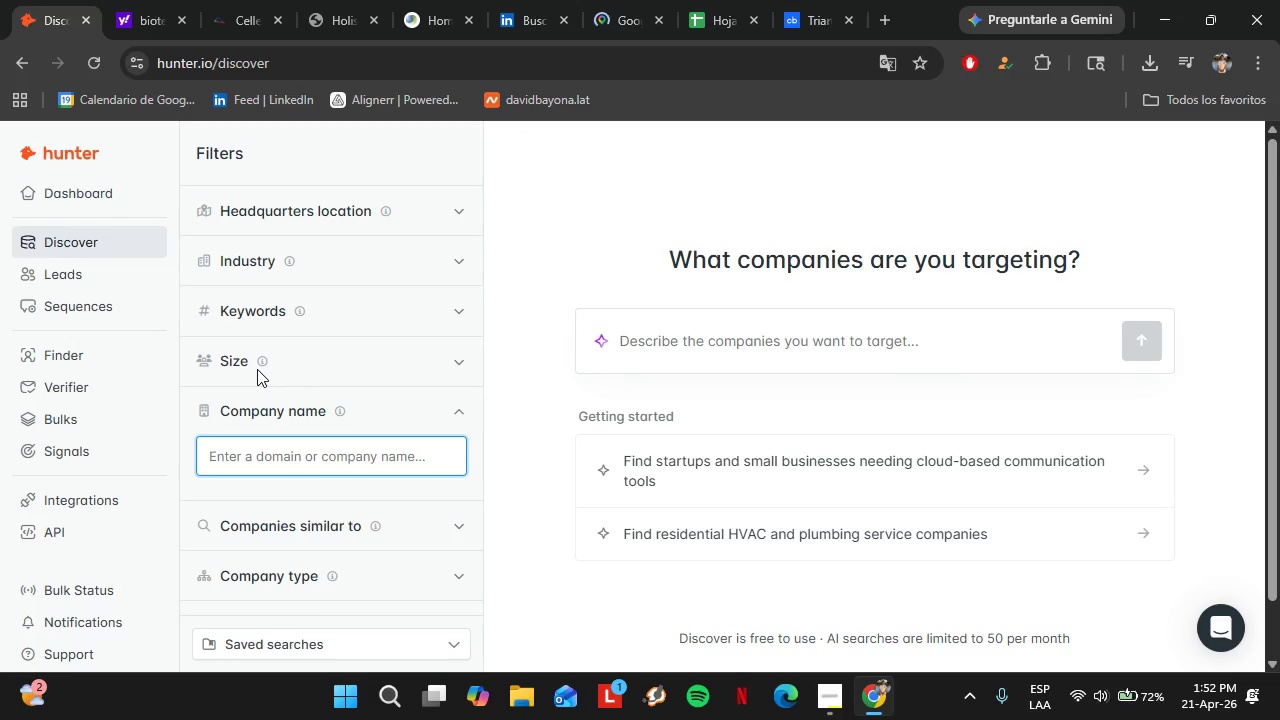 
key(Backspace)
type(driivz)
 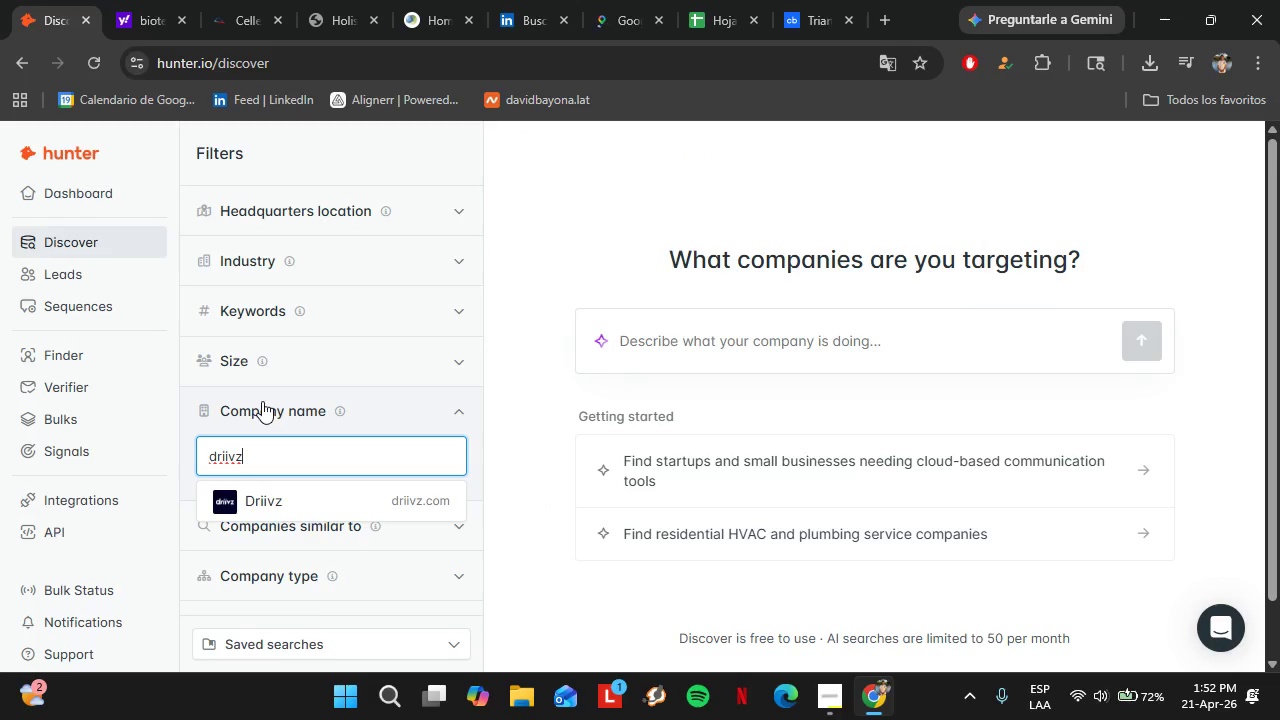 
left_click([312, 504])
 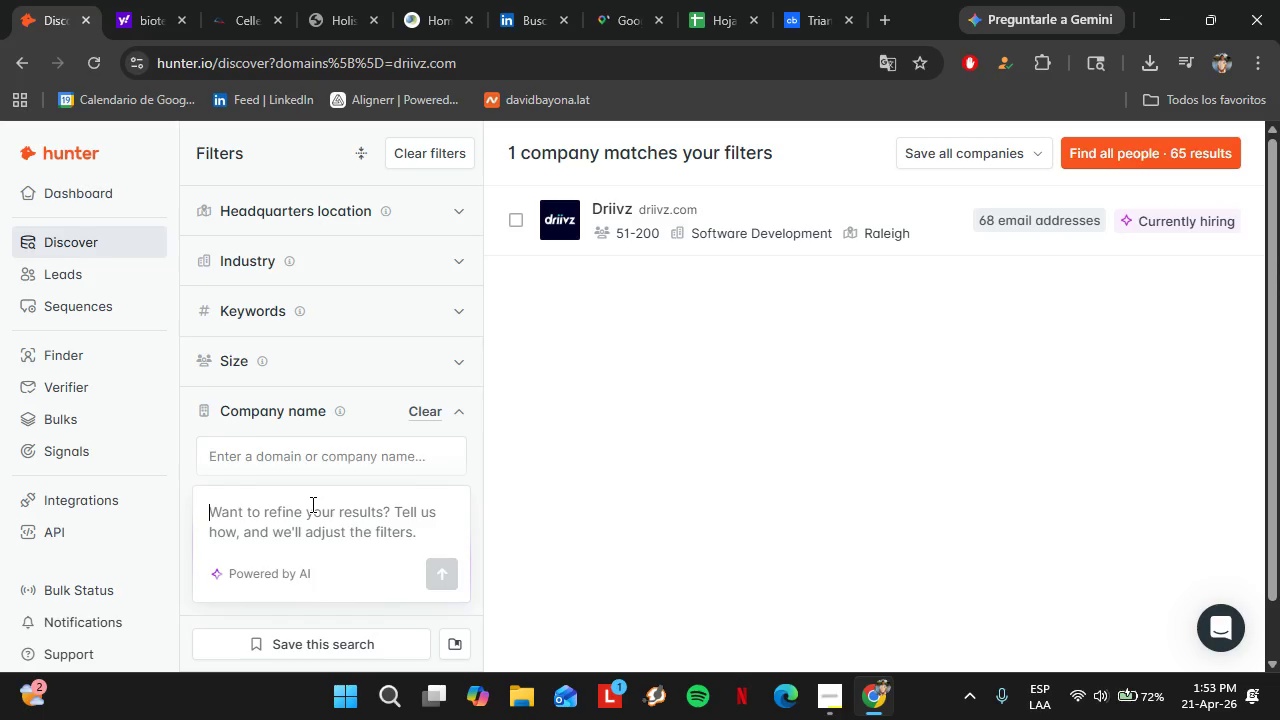 
wait(29.61)
 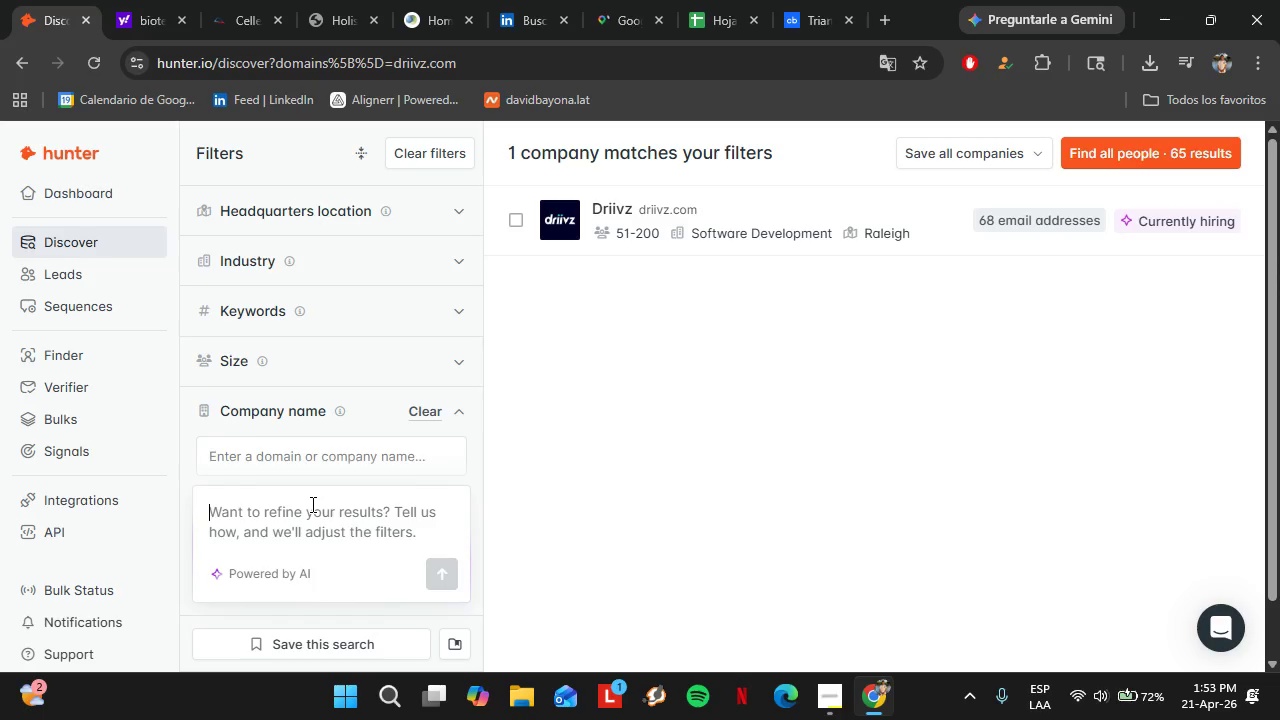 
left_click([751, 206])
 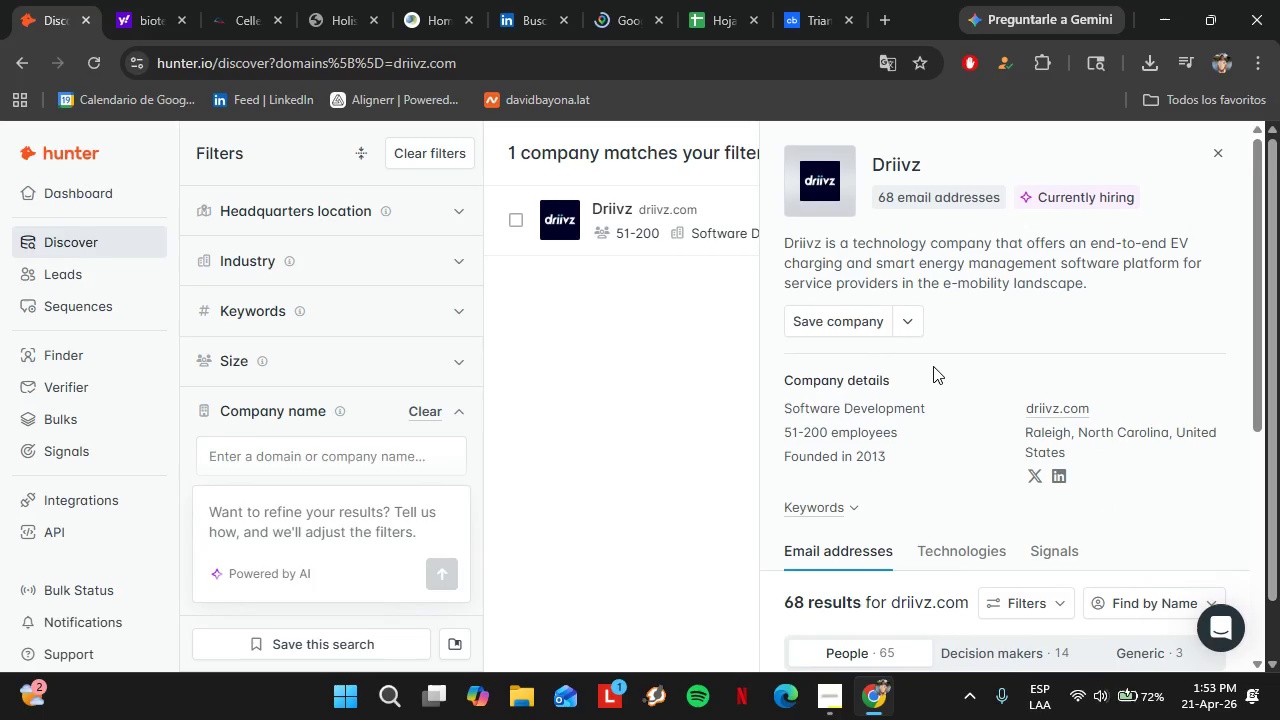 
scroll: coordinate [984, 362], scroll_direction: down, amount: 7.0
 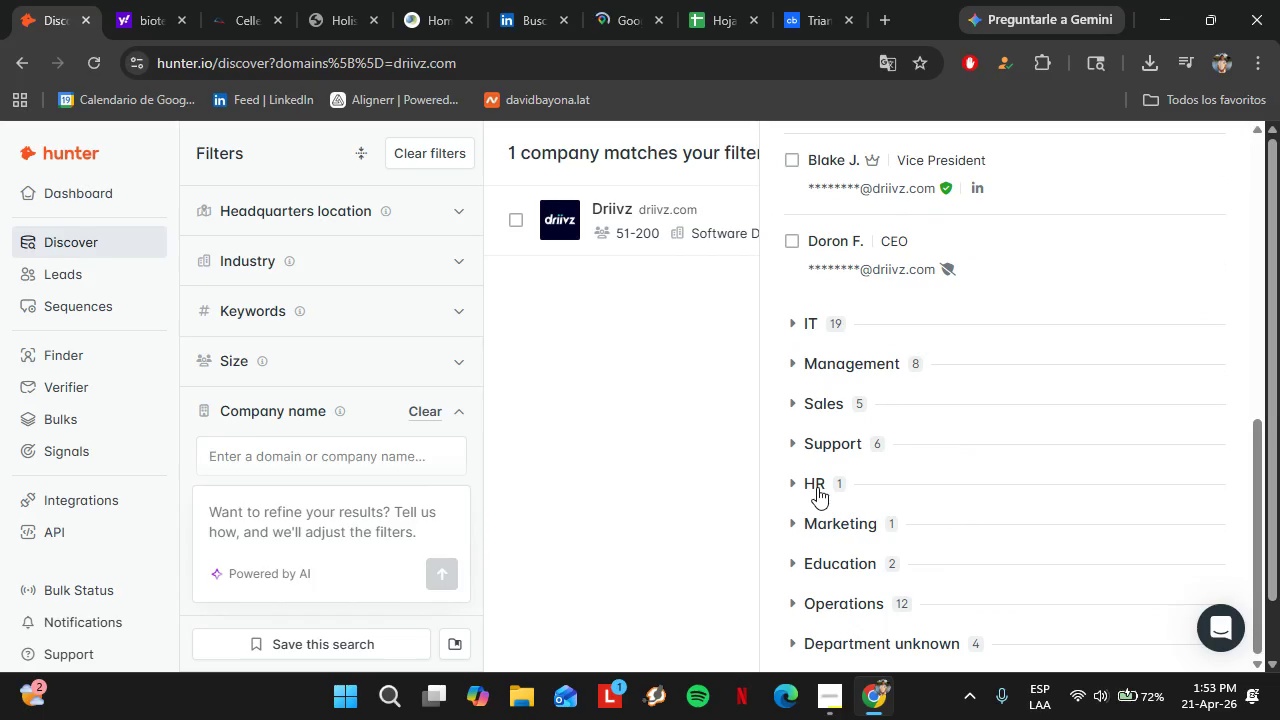 
left_click([817, 487])
 